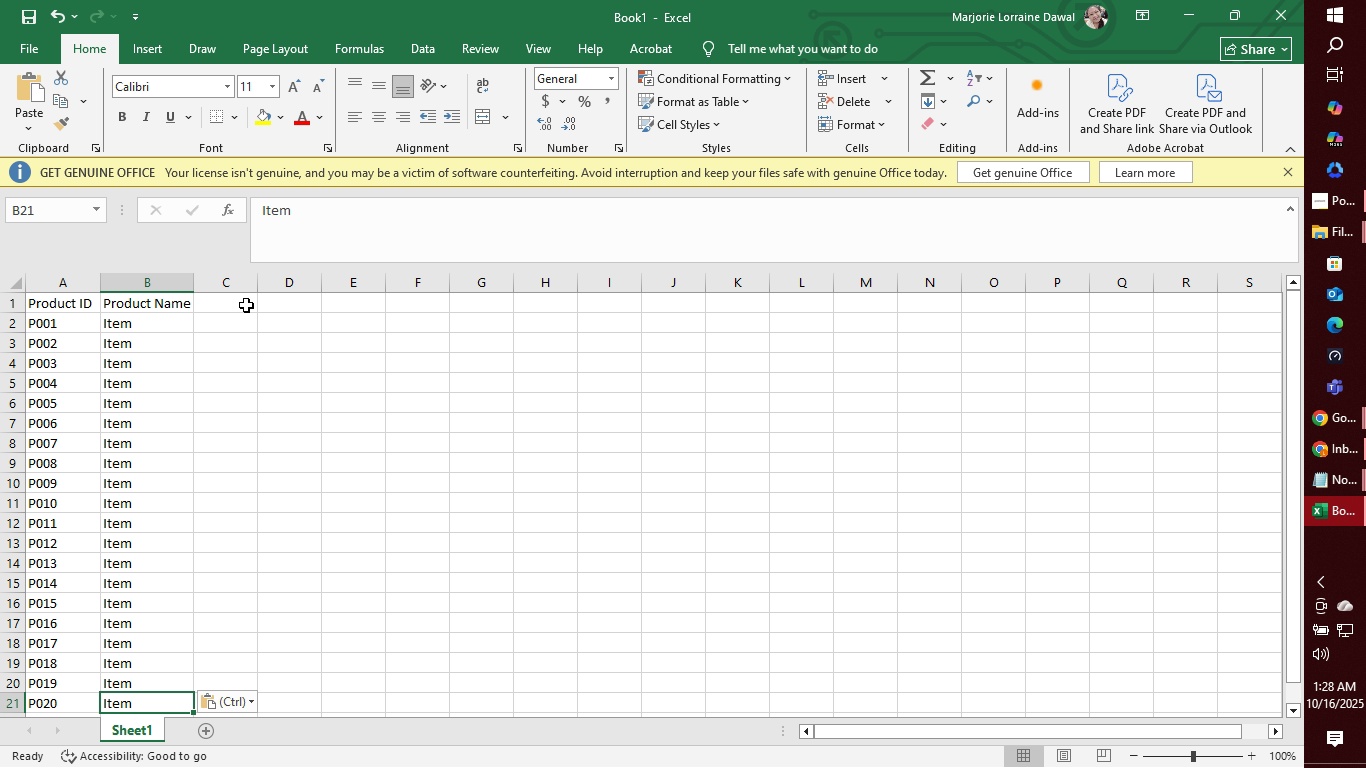 
left_click([246, 305])
 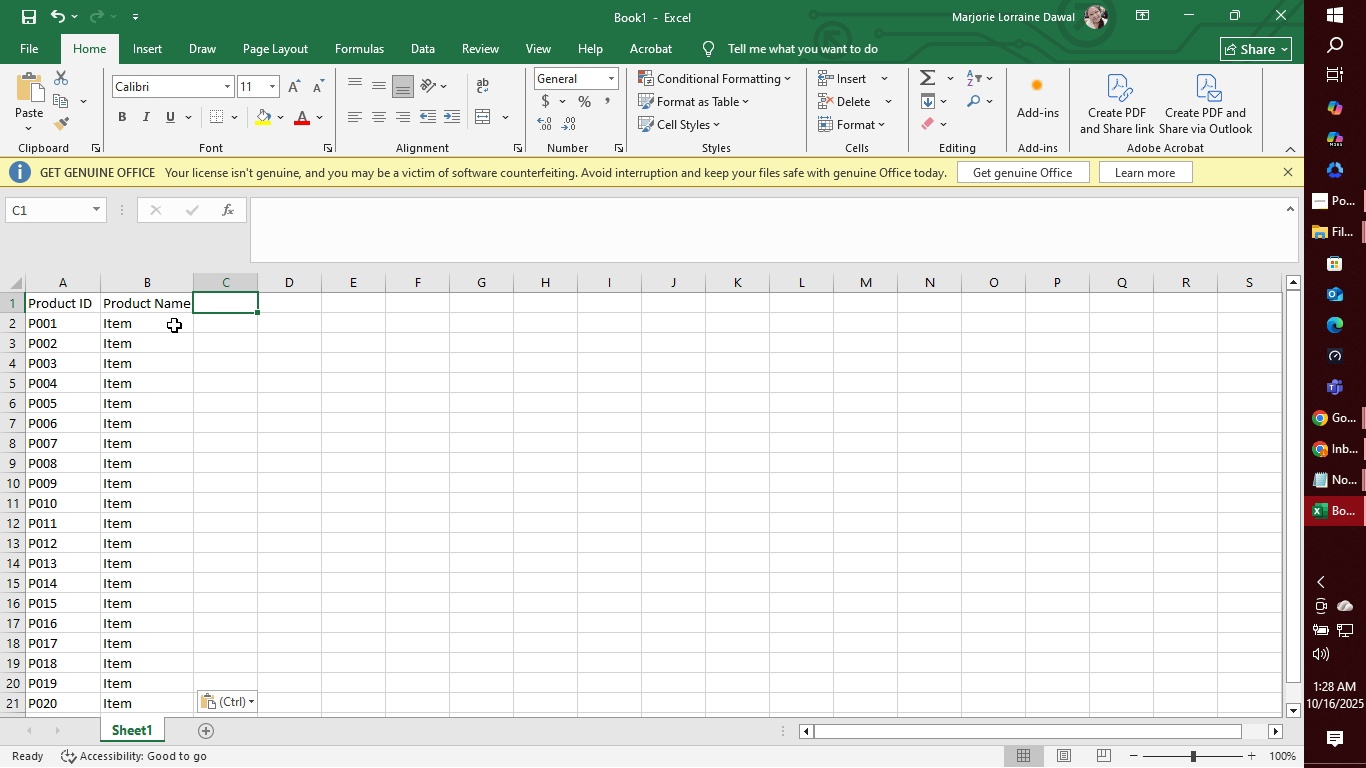 
left_click([173, 326])
 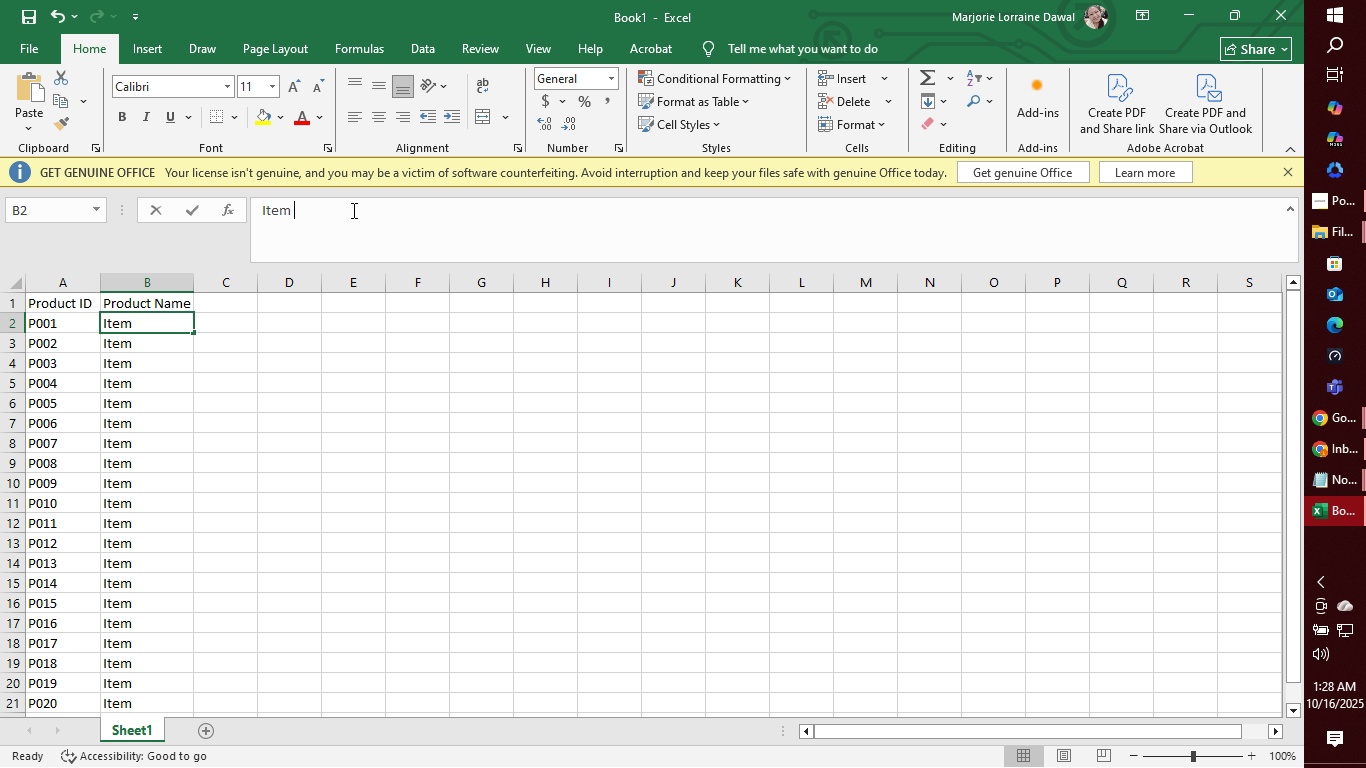 
left_click([352, 210])
 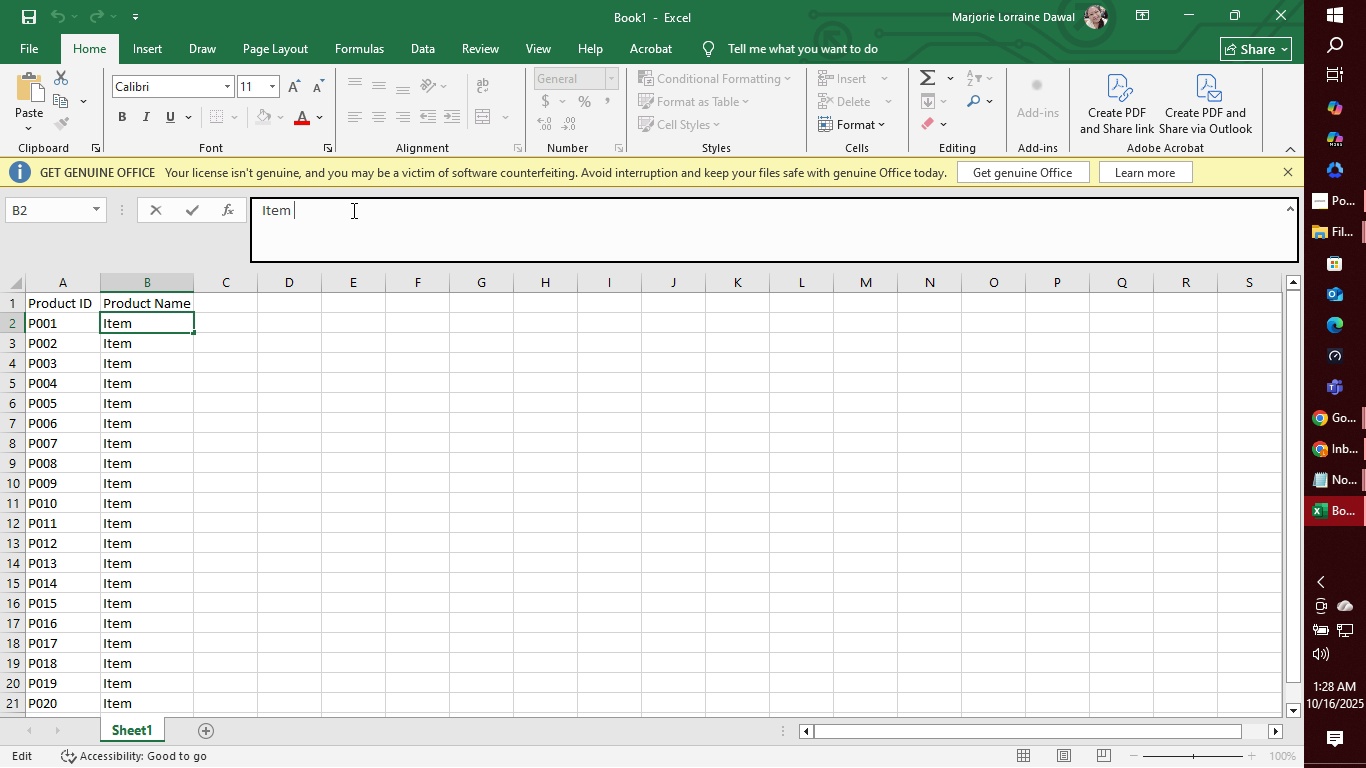 
key(1)
 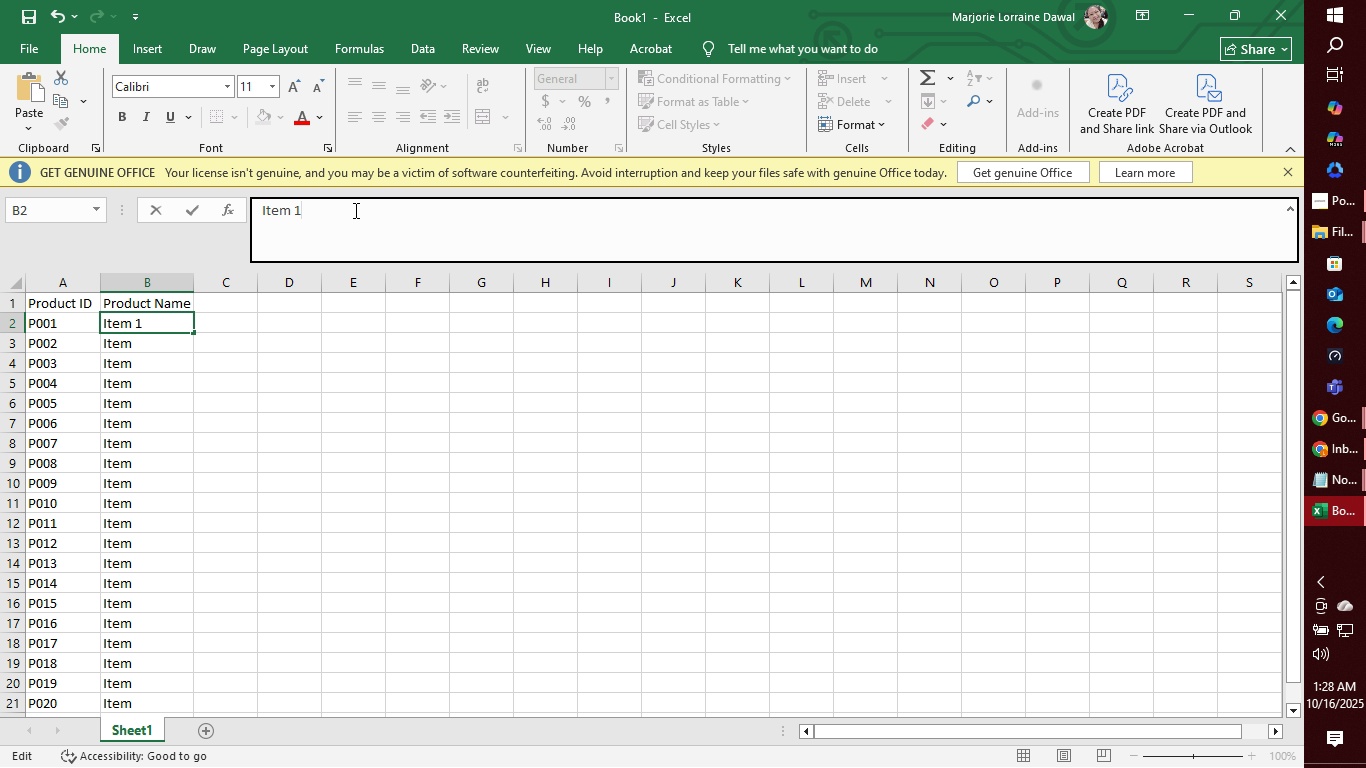 
key(Enter)
 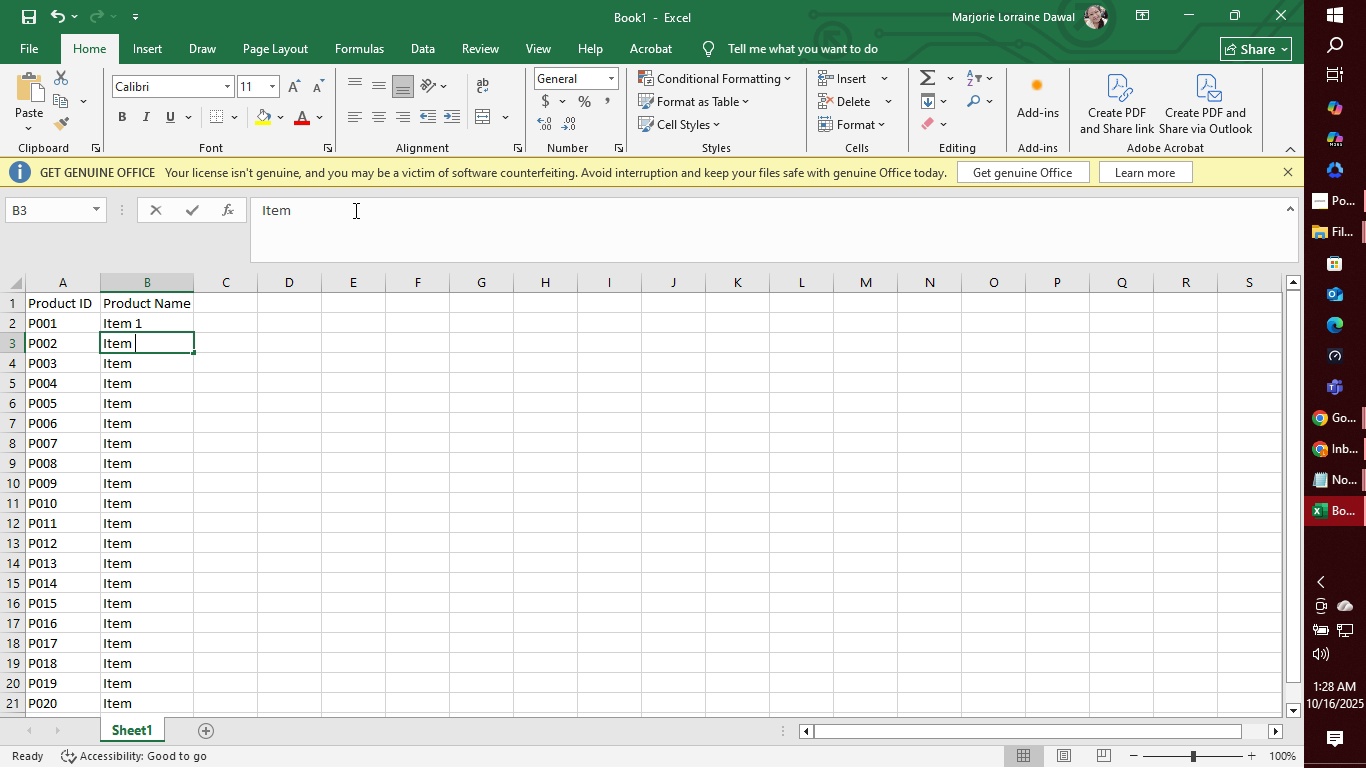 
key(2)
 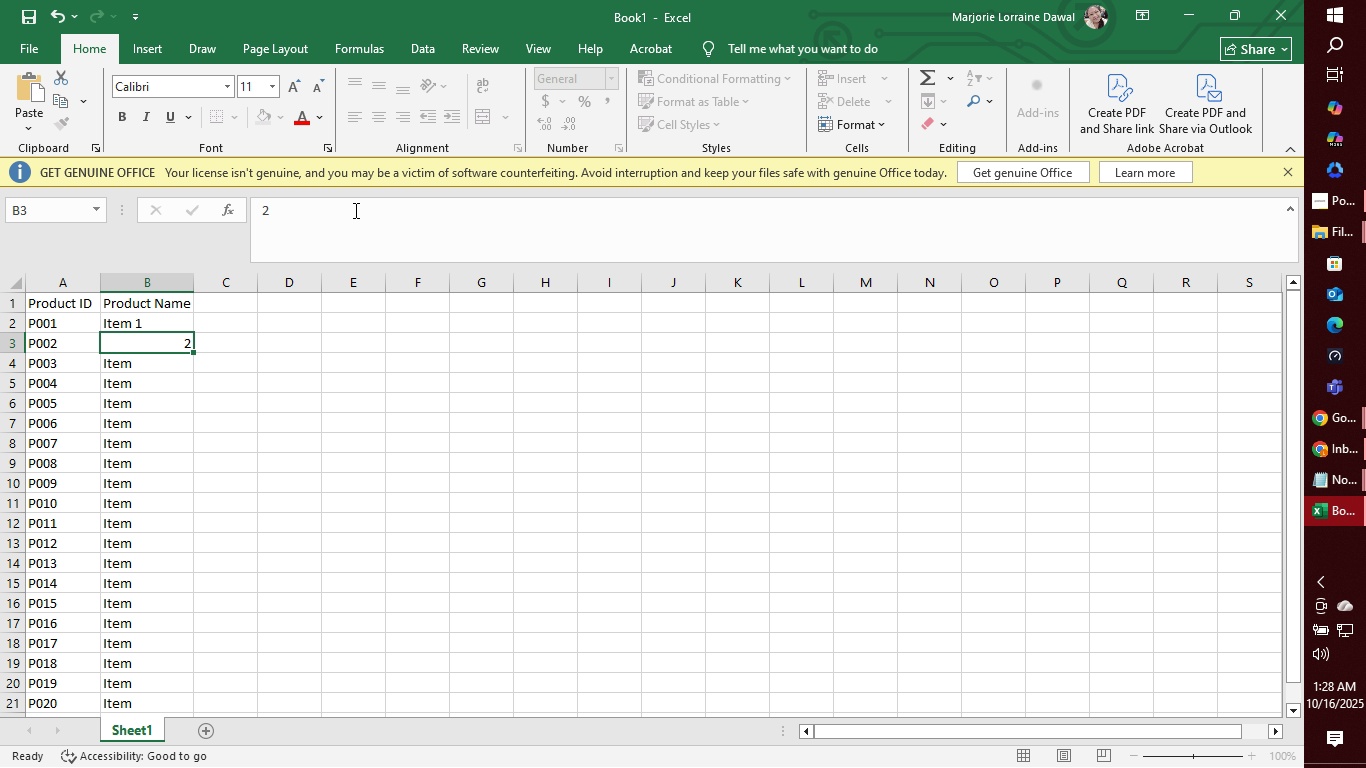 
key(Enter)
 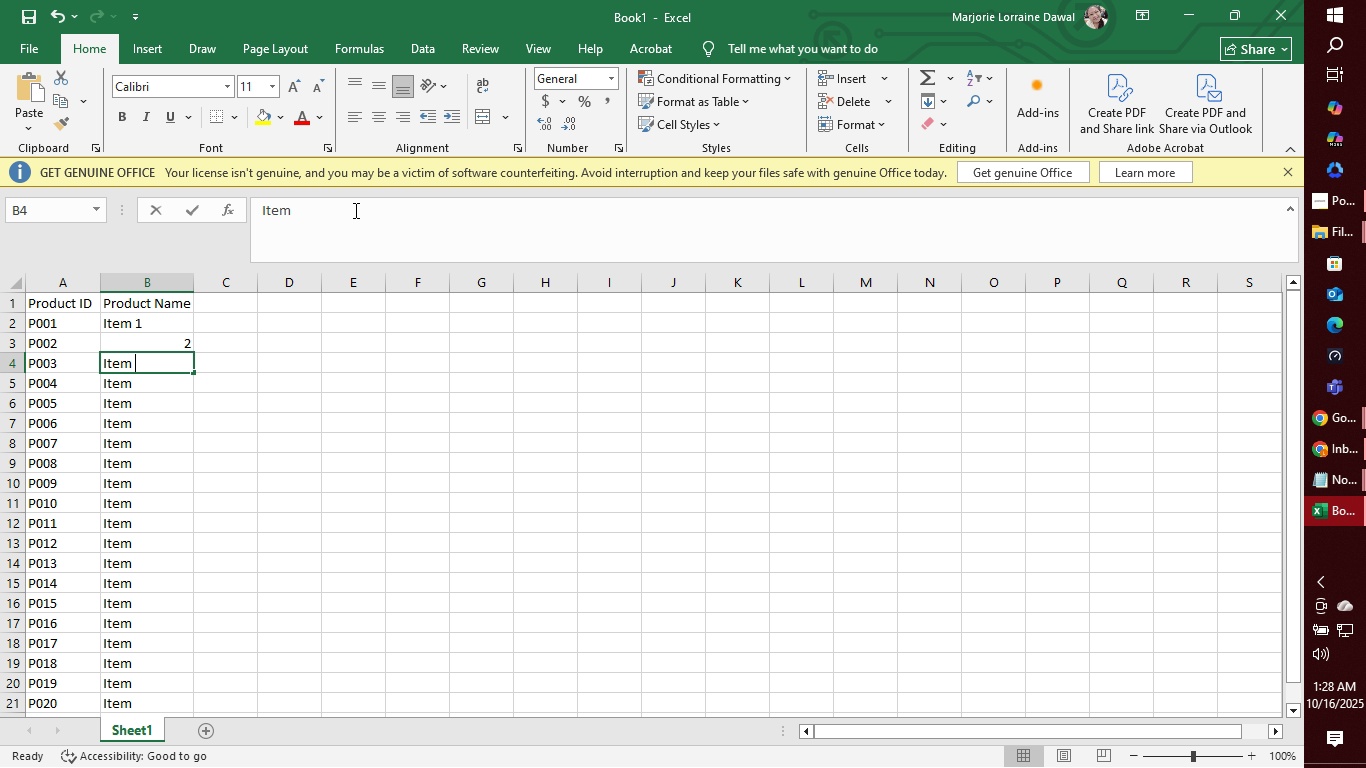 
key(3)
 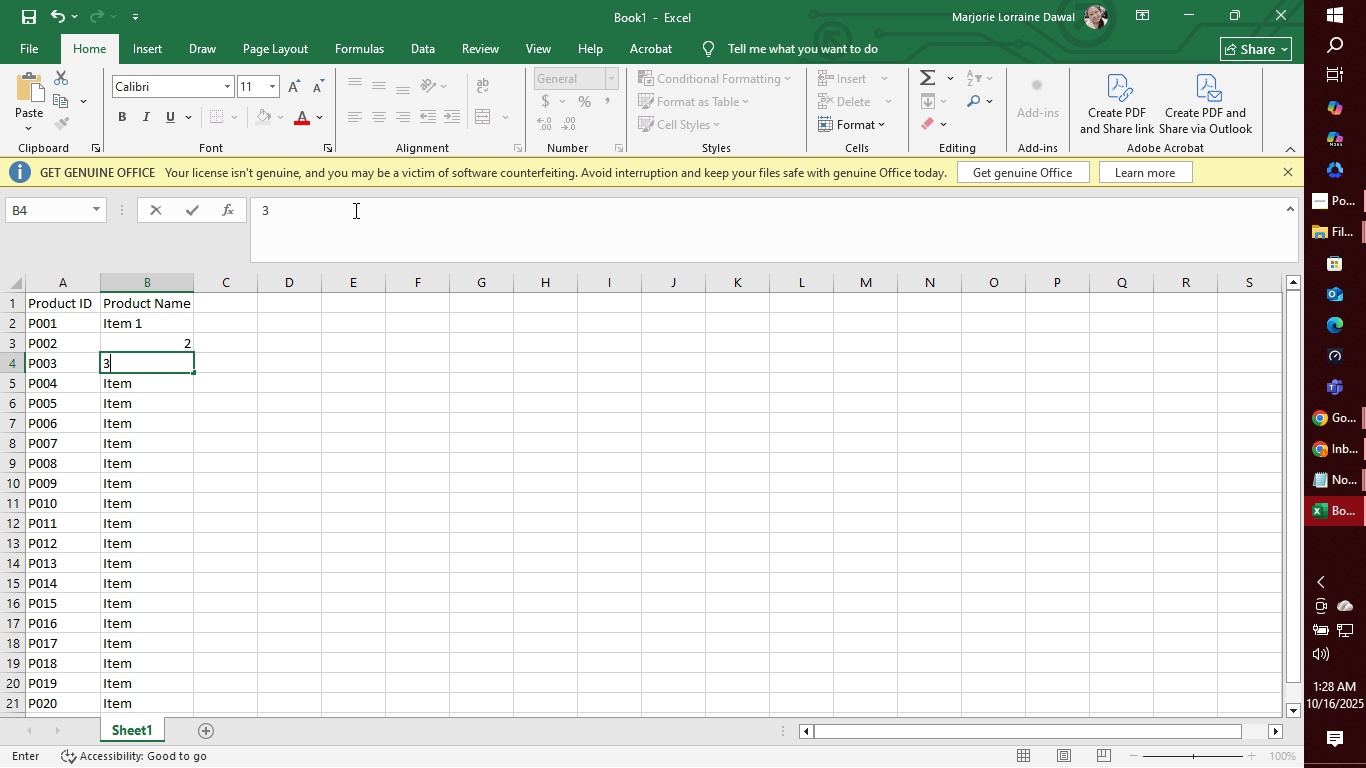 
key(Enter)
 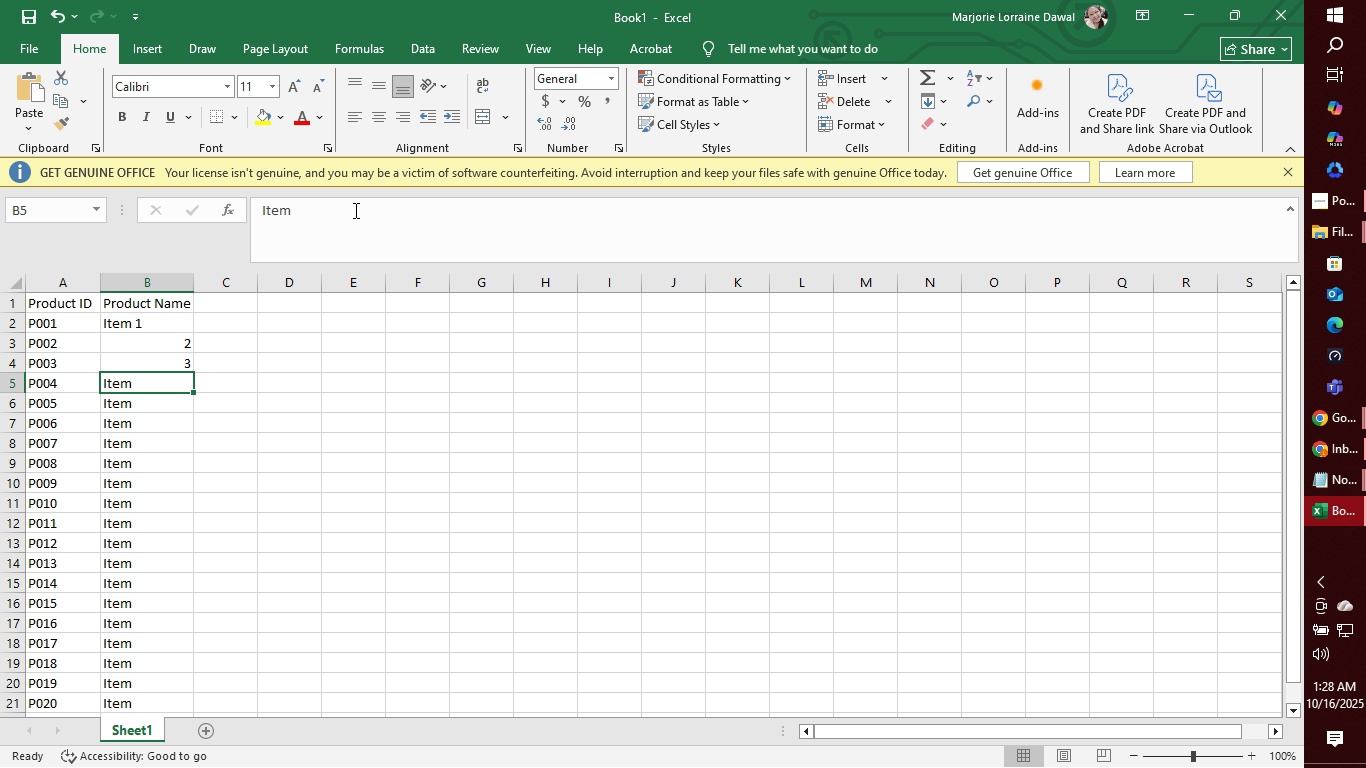 
key(Control+Z)
 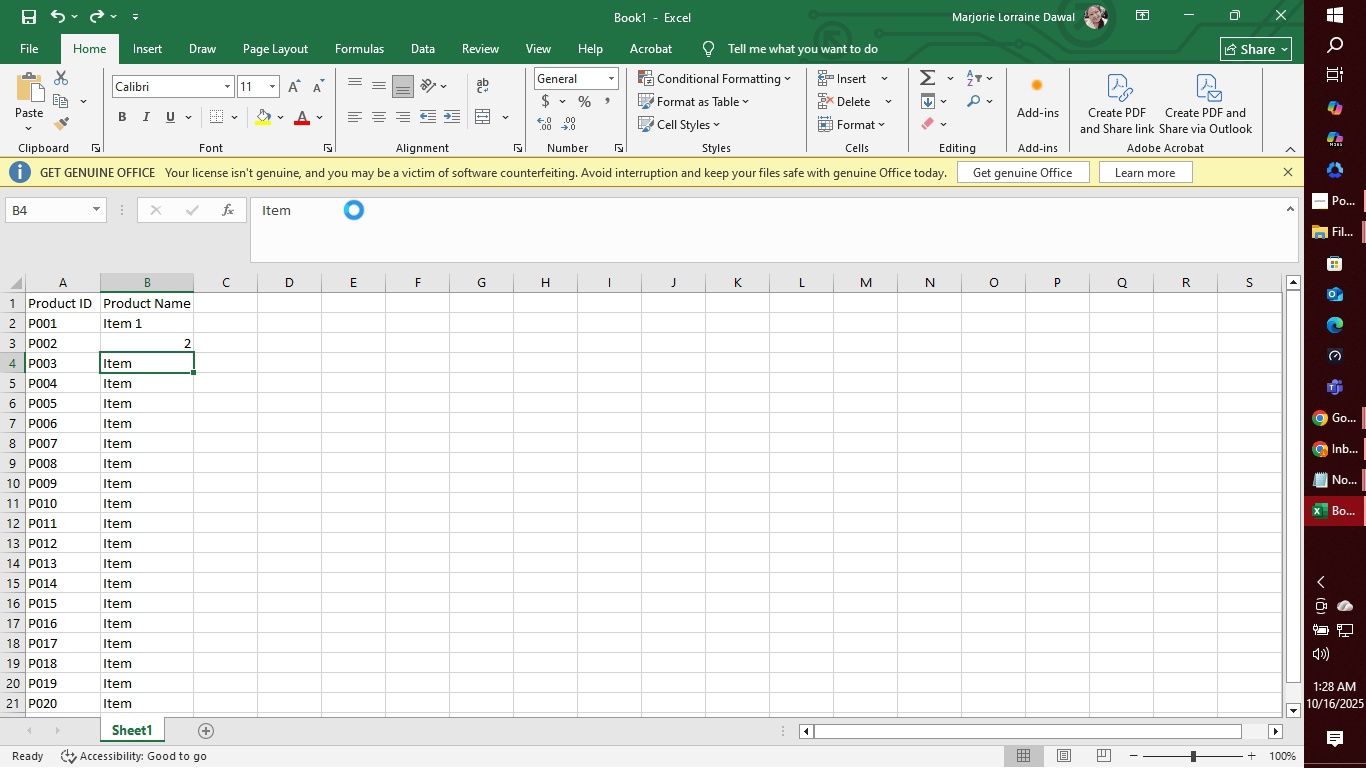 
key(Control+Z)
 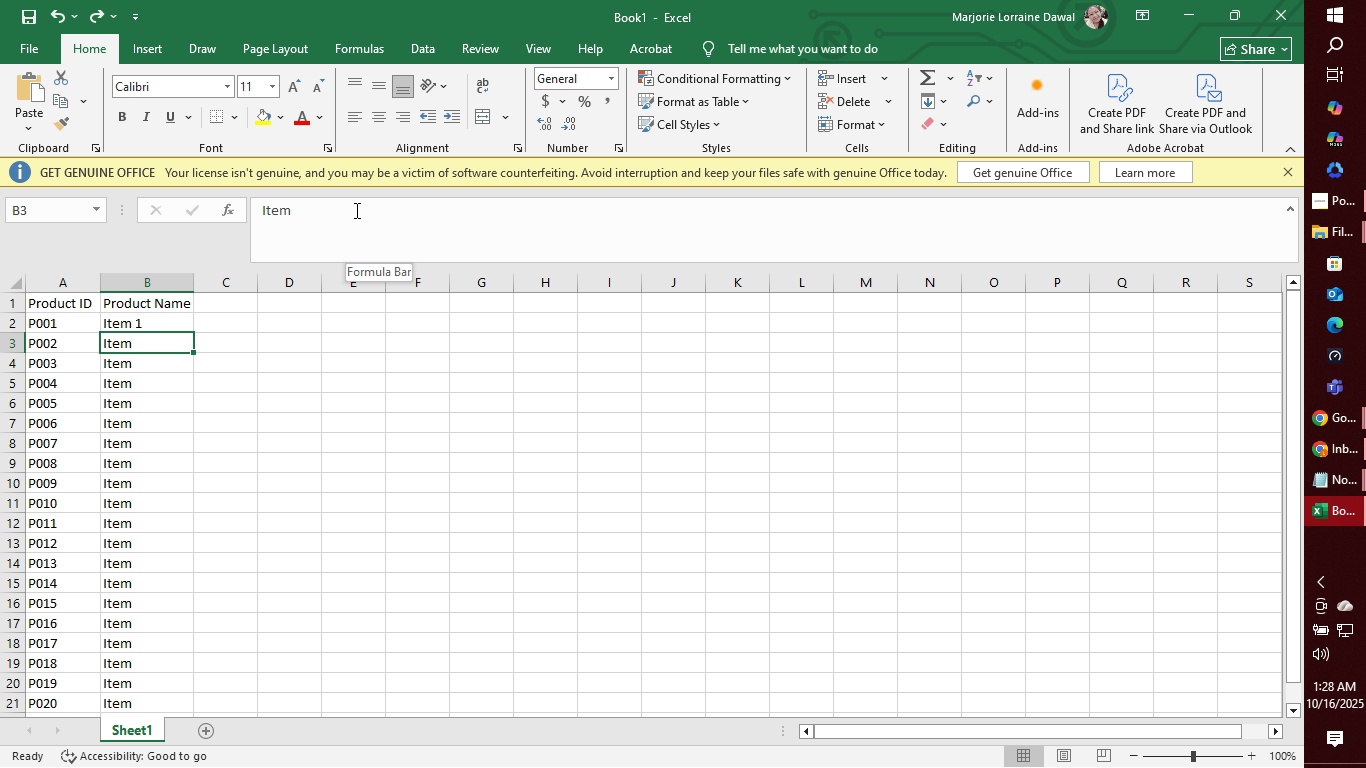 
key(ArrowRight)
 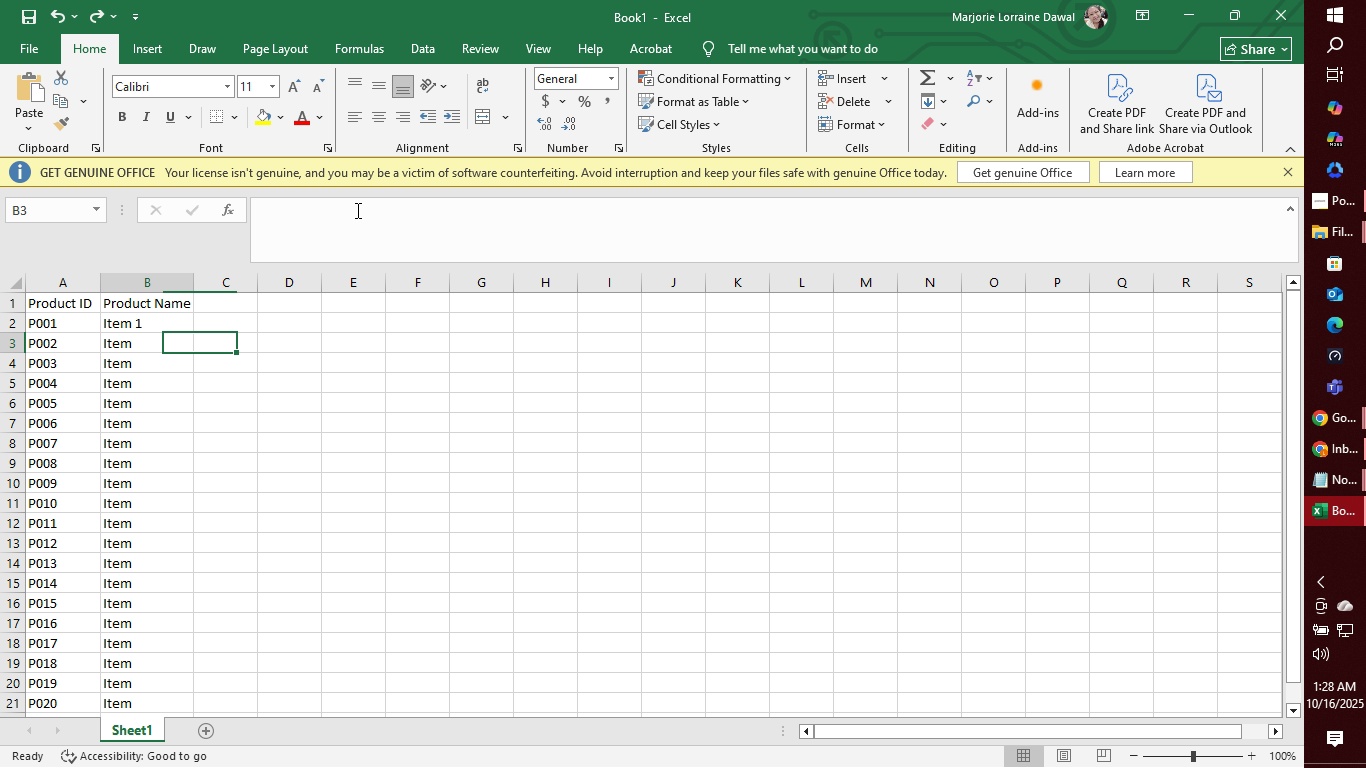 
key(ArrowLeft)
 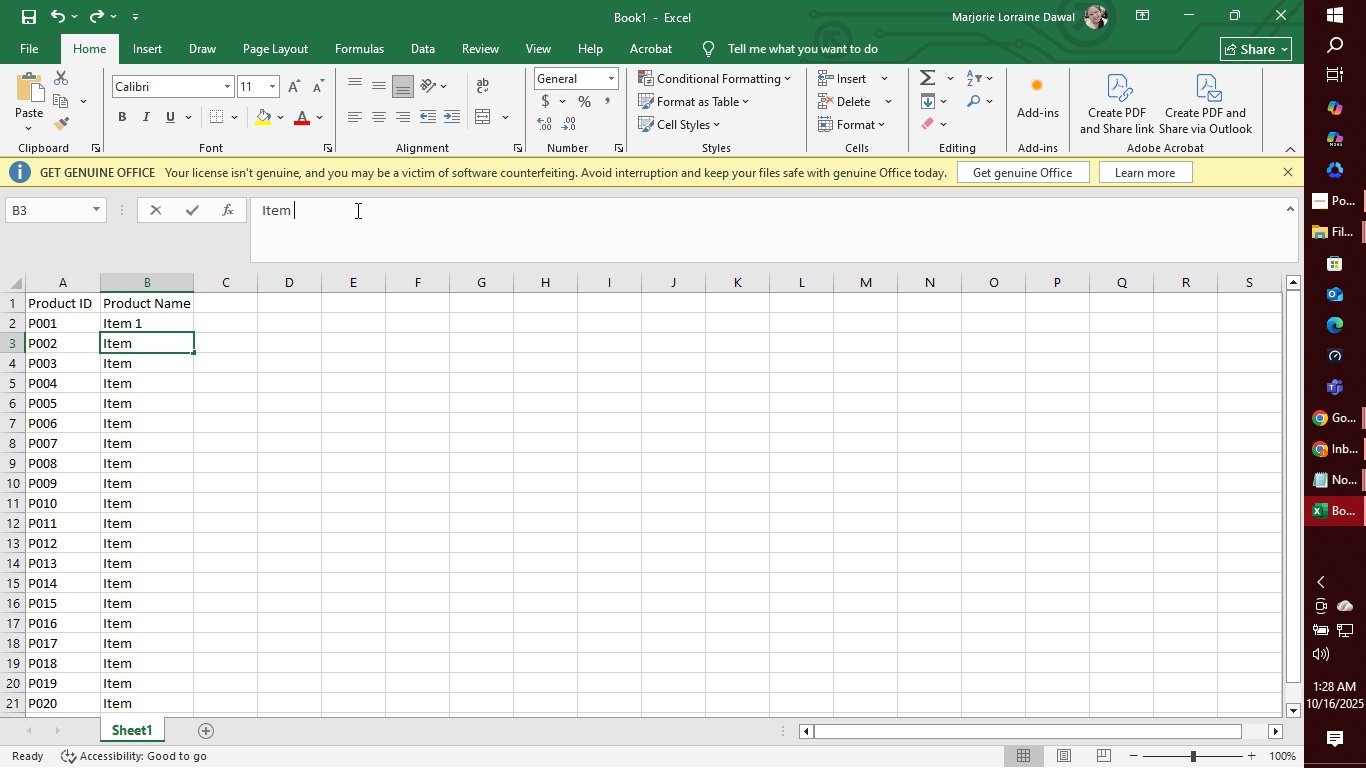 
left_click([356, 210])
 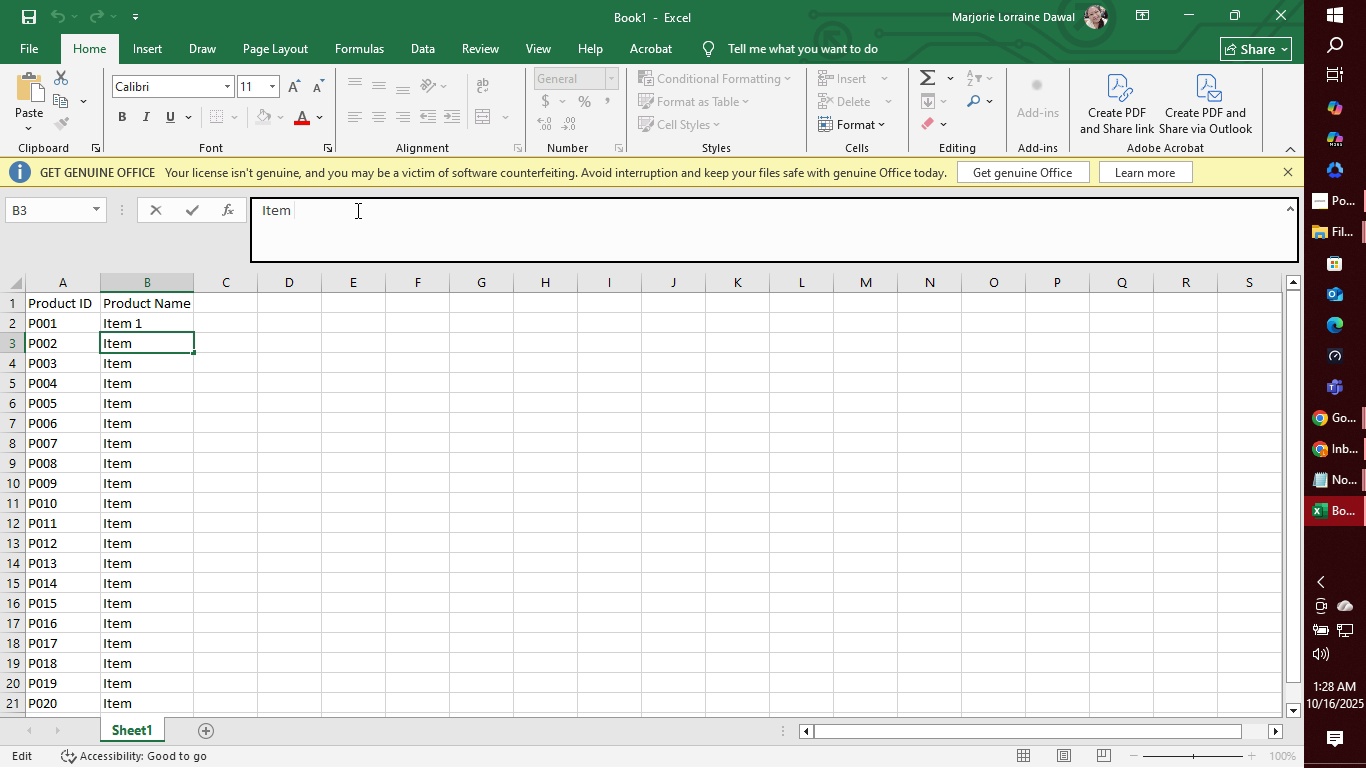 
key(2)
 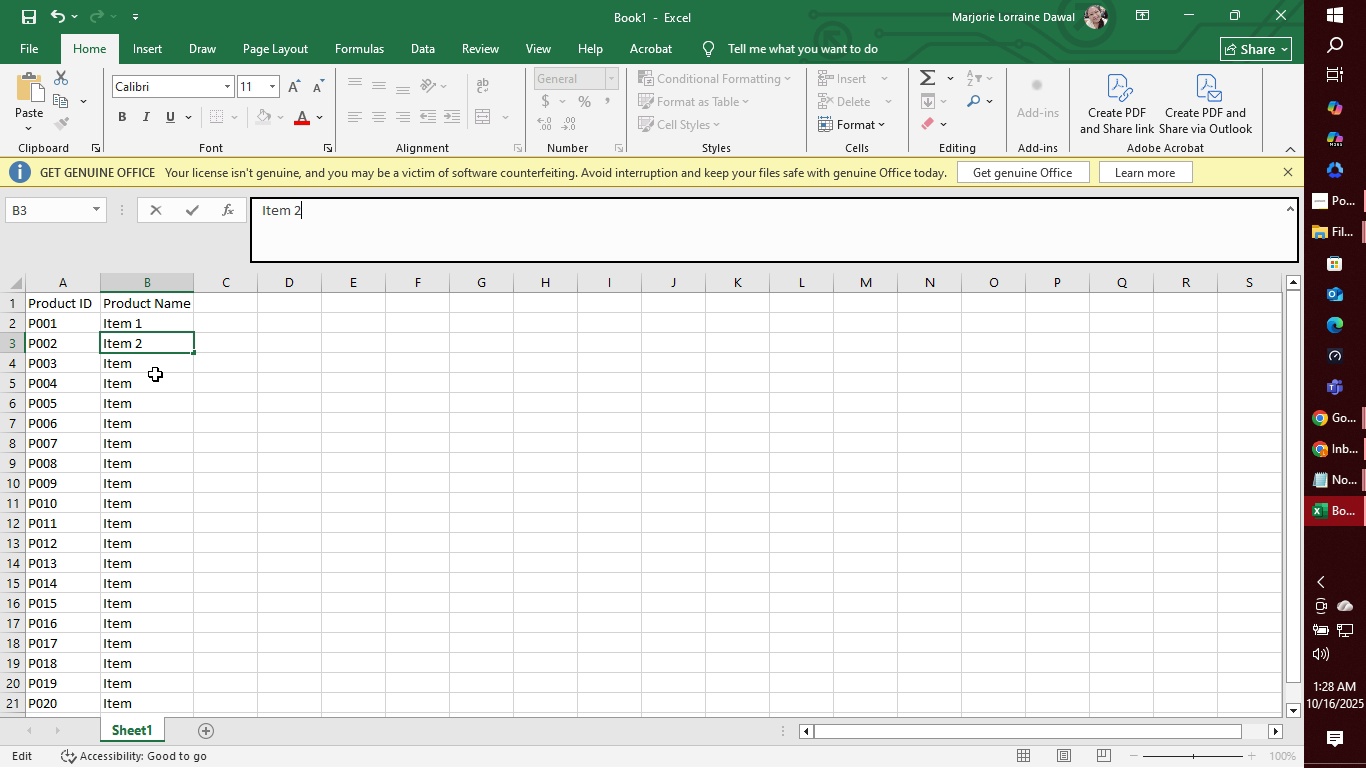 
left_click([152, 364])
 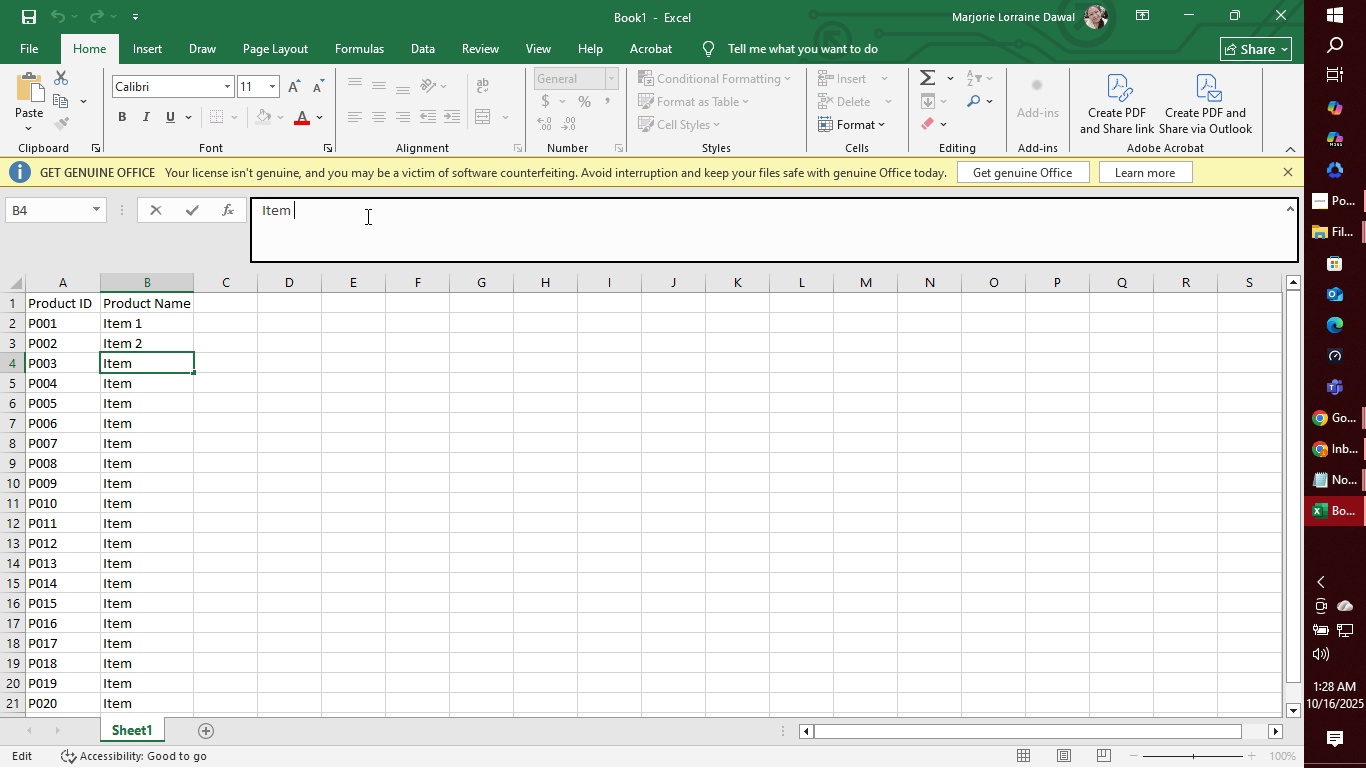 
key(3)
 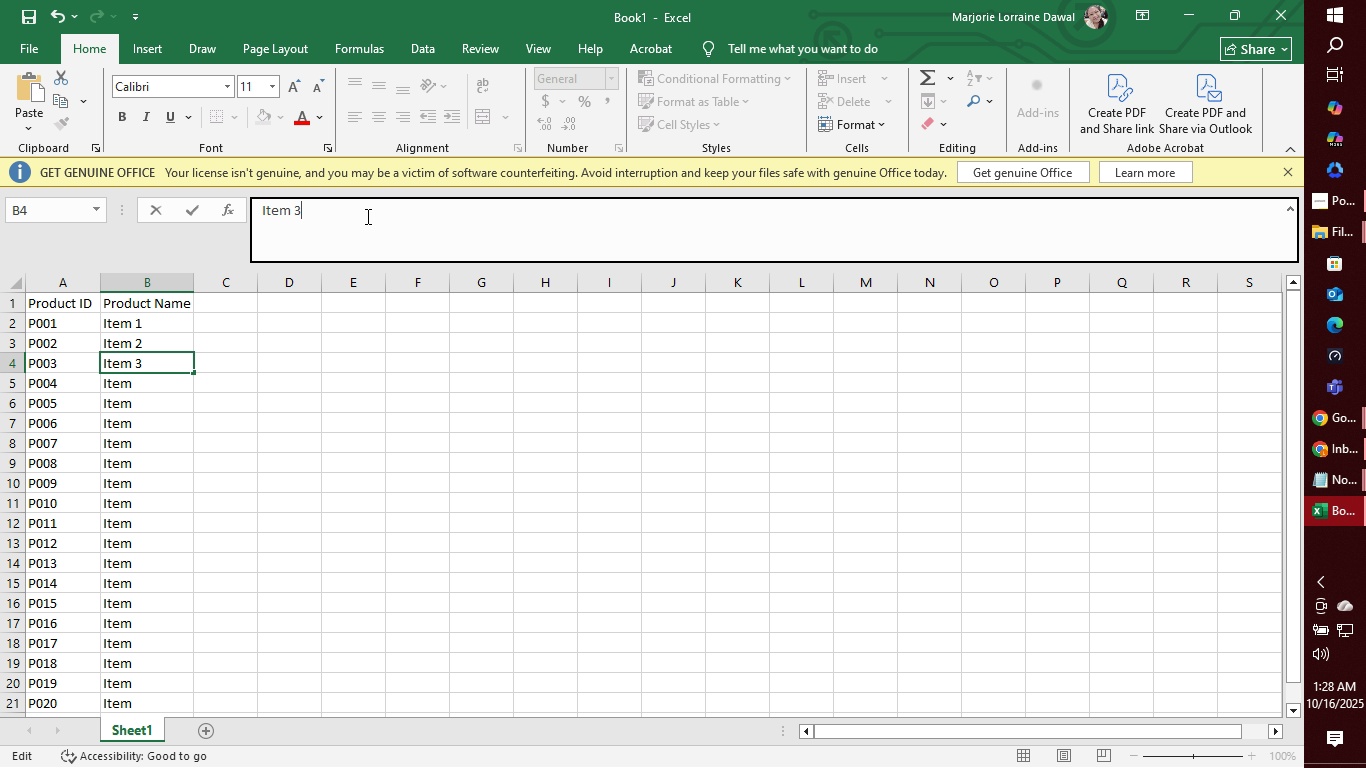 
key(Enter)
 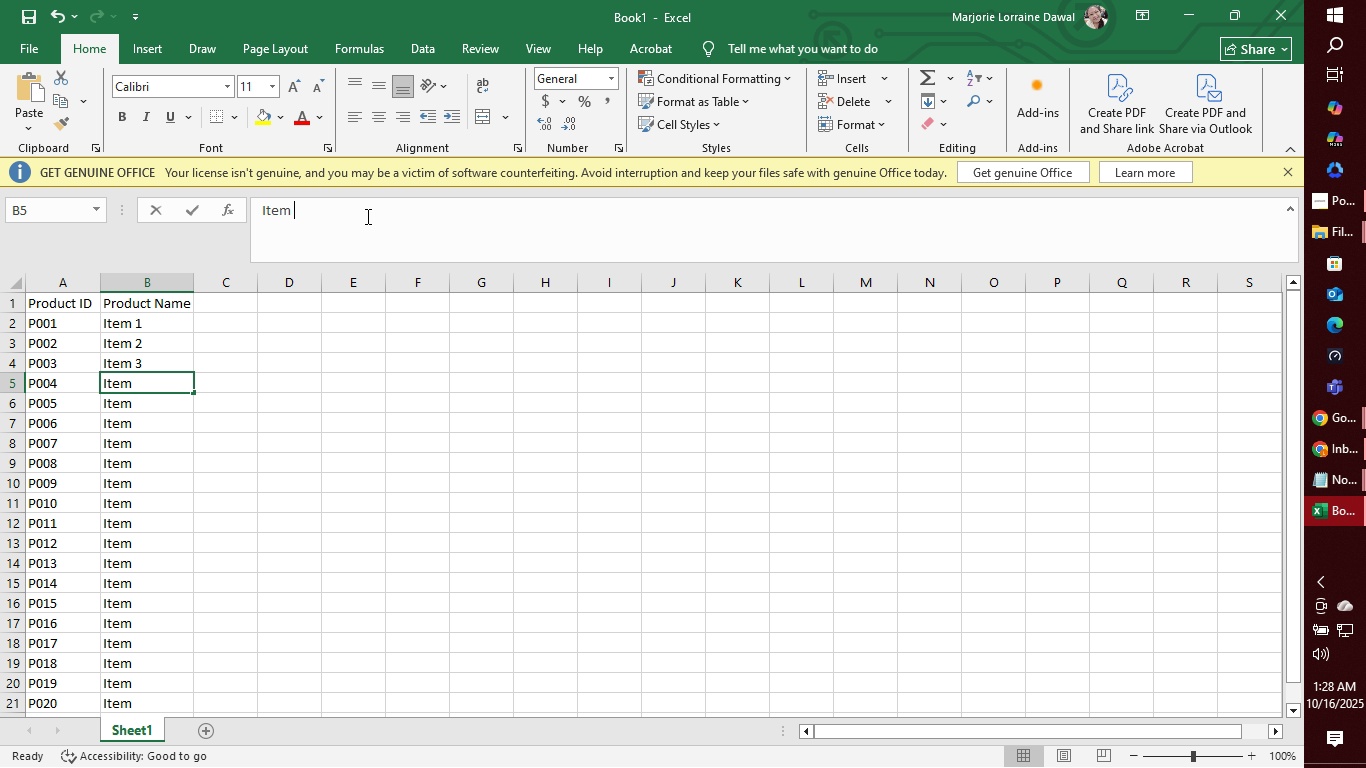 
left_click([366, 216])
 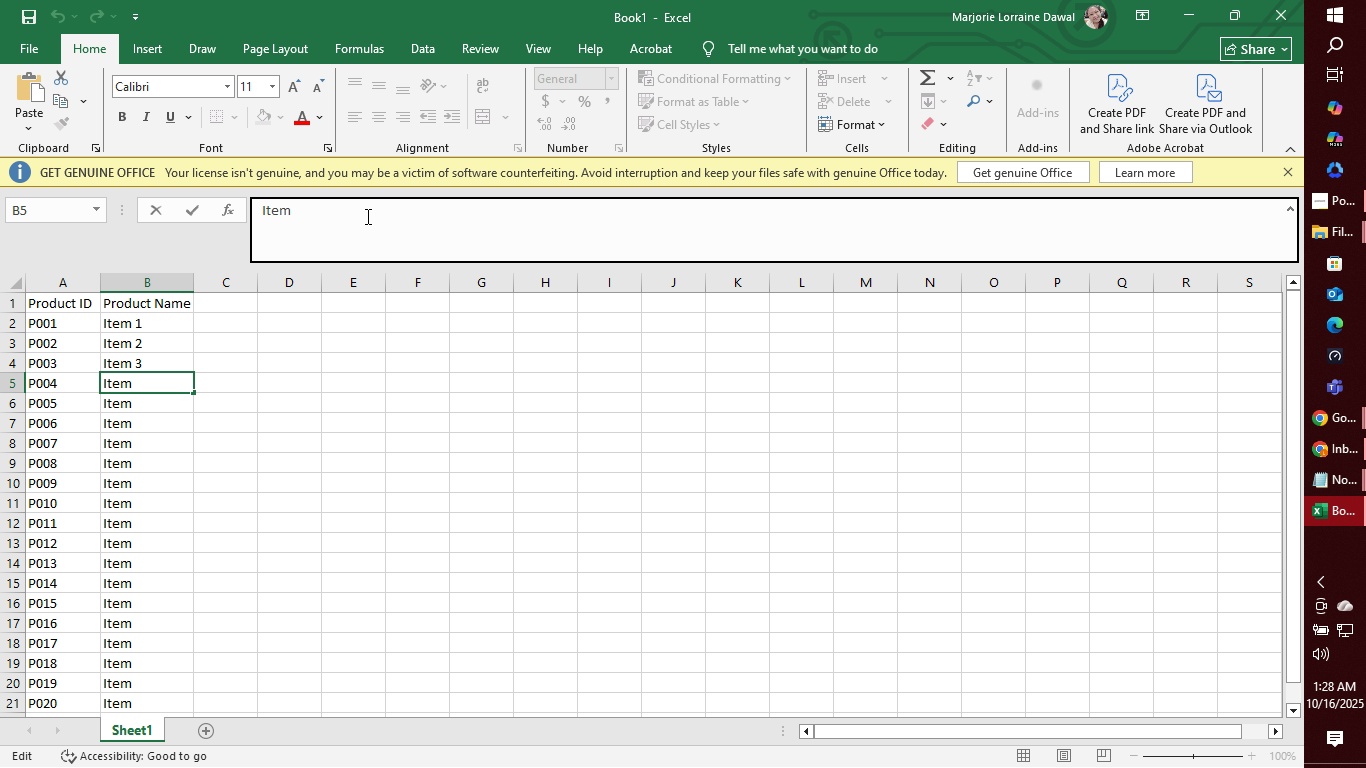 
key(4)
 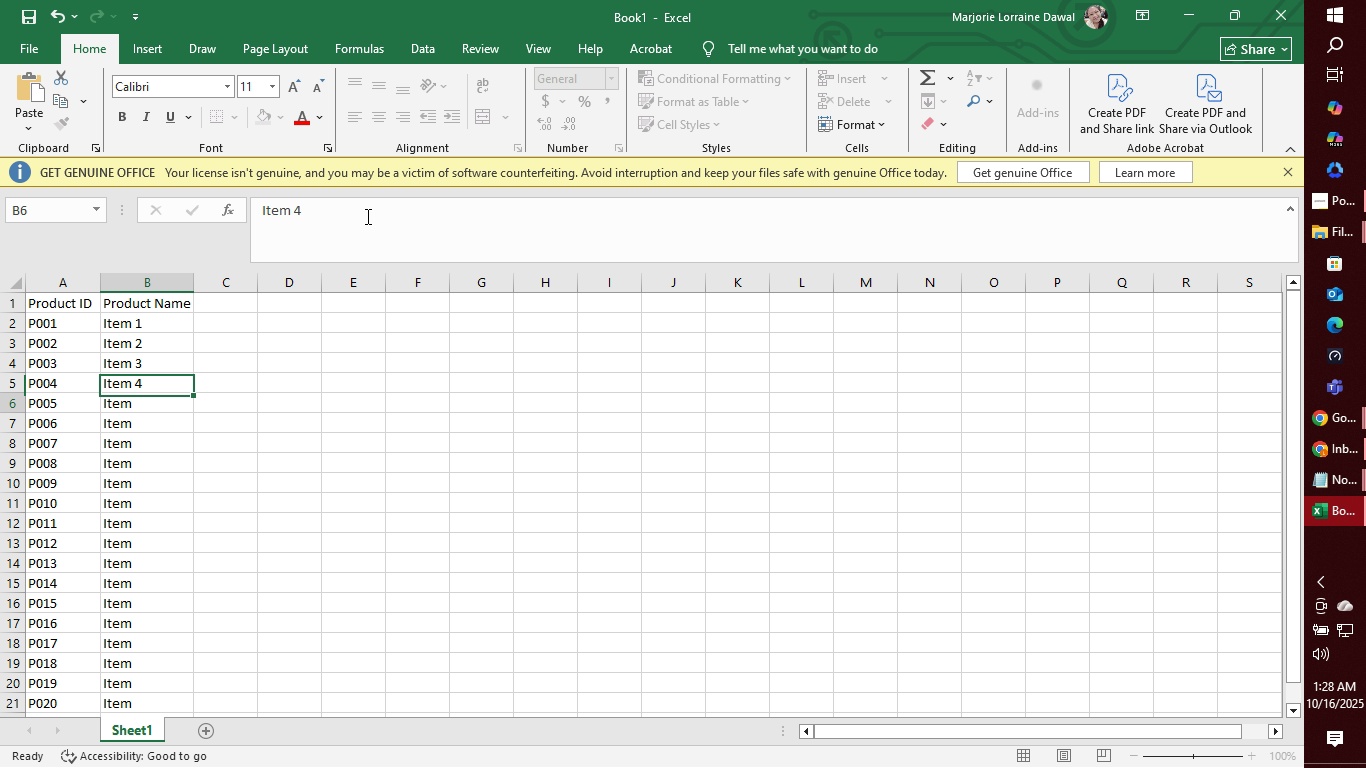 
key(Enter)
 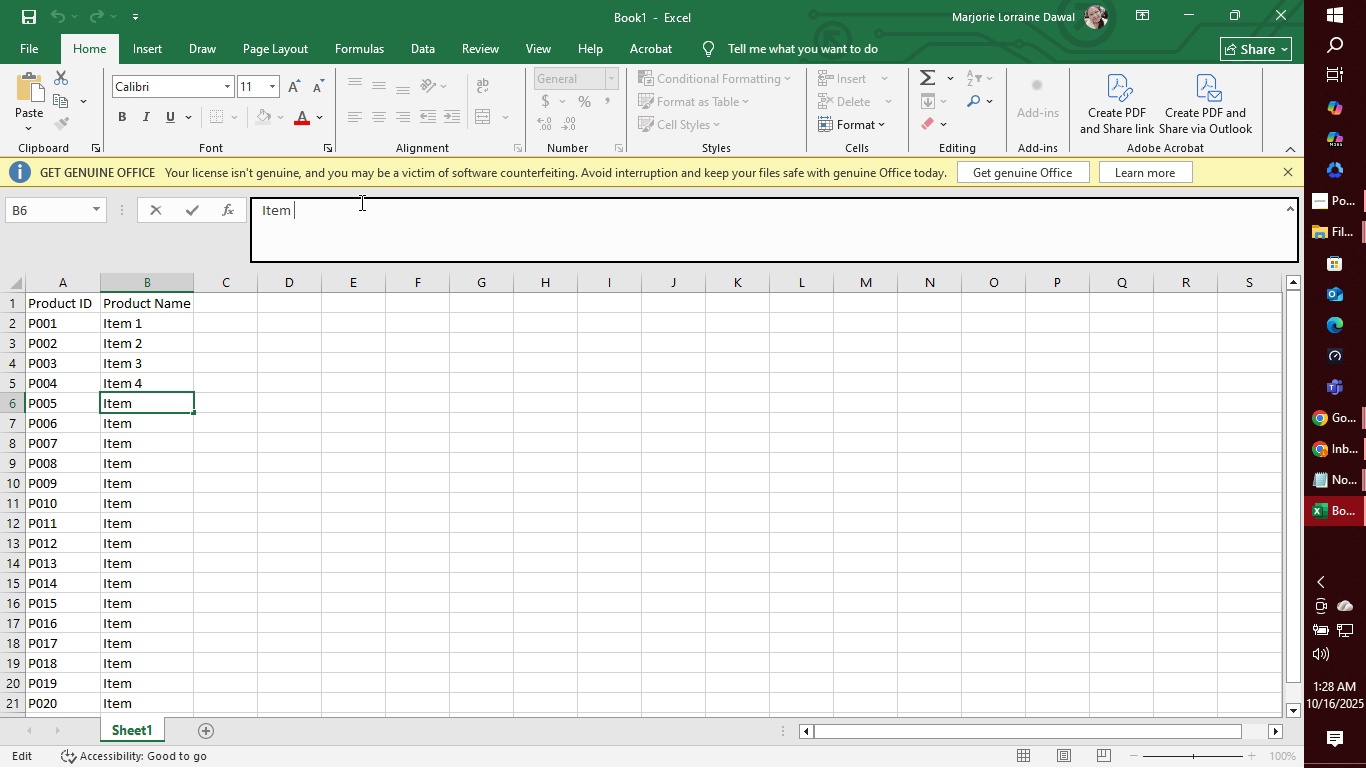 
key(5)
 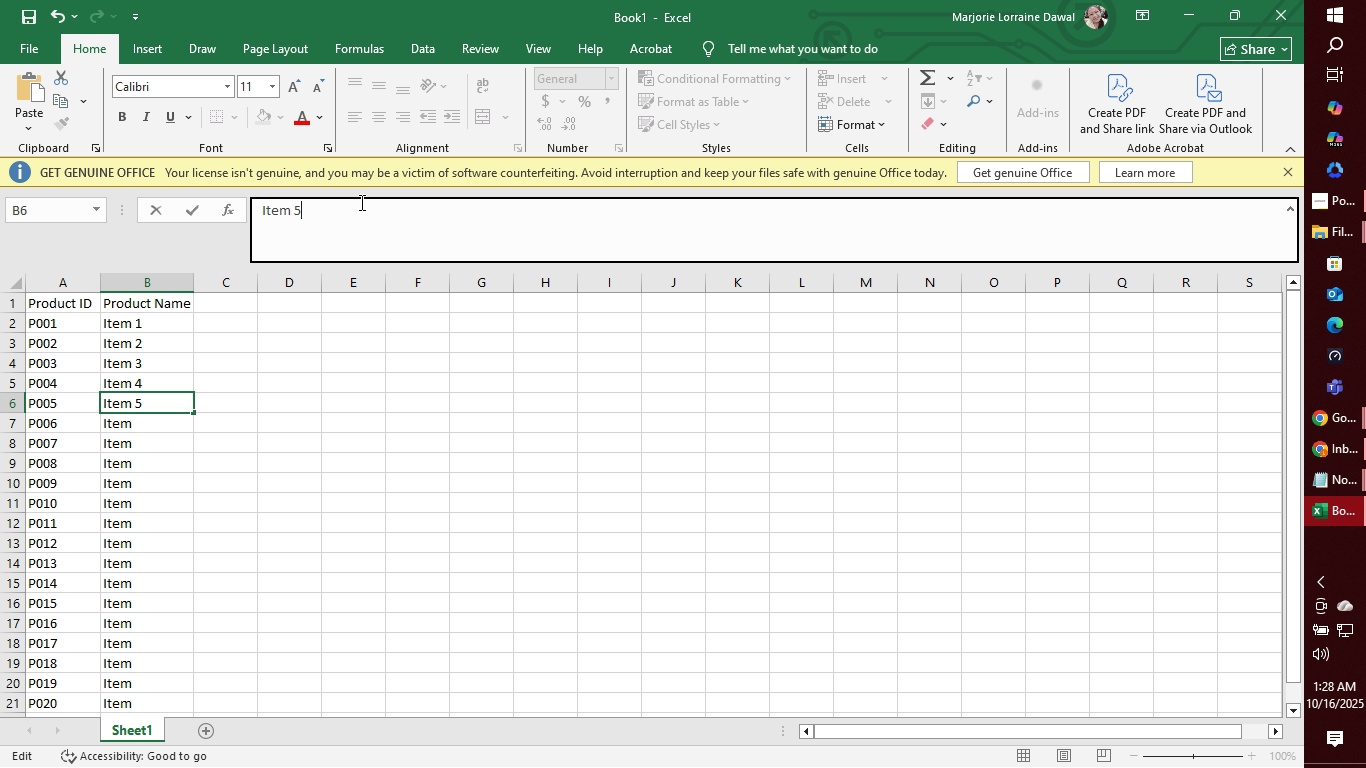 
key(Enter)
 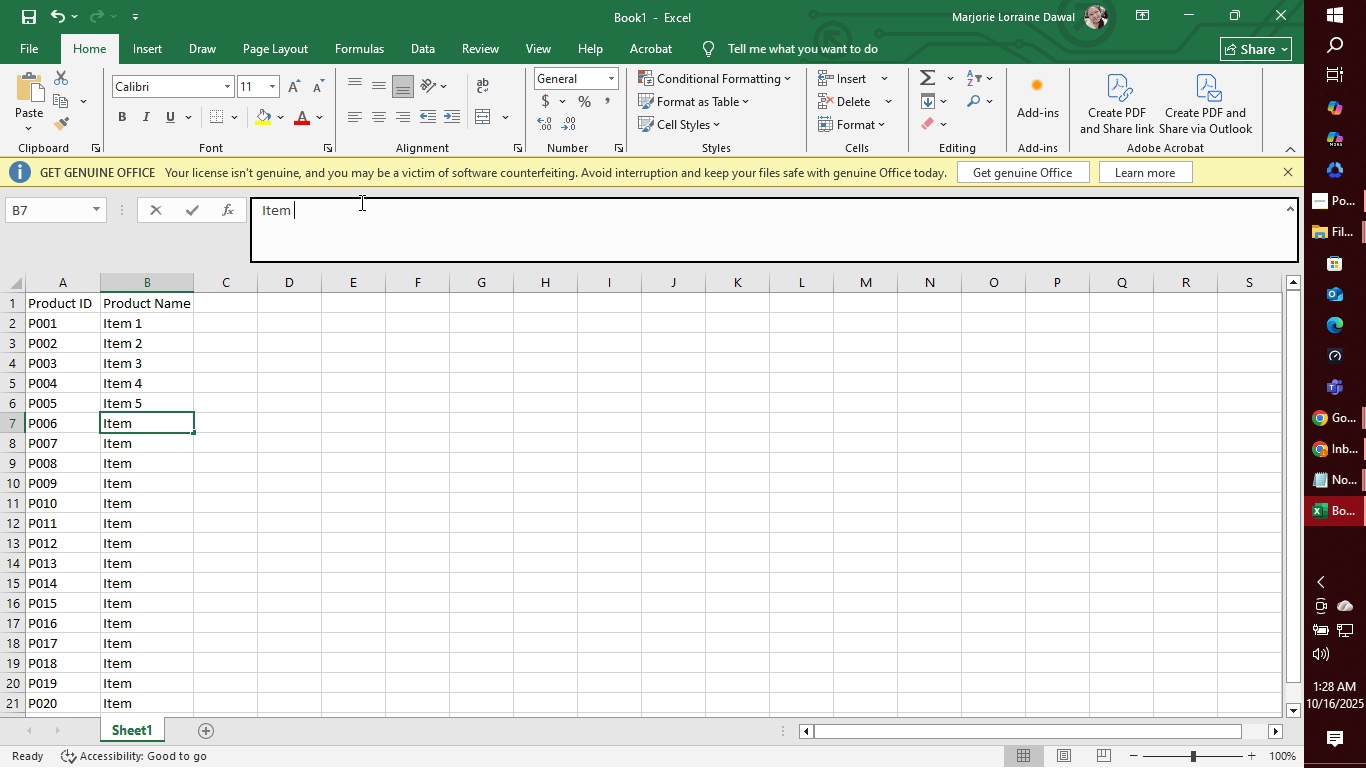 
left_click([360, 202])
 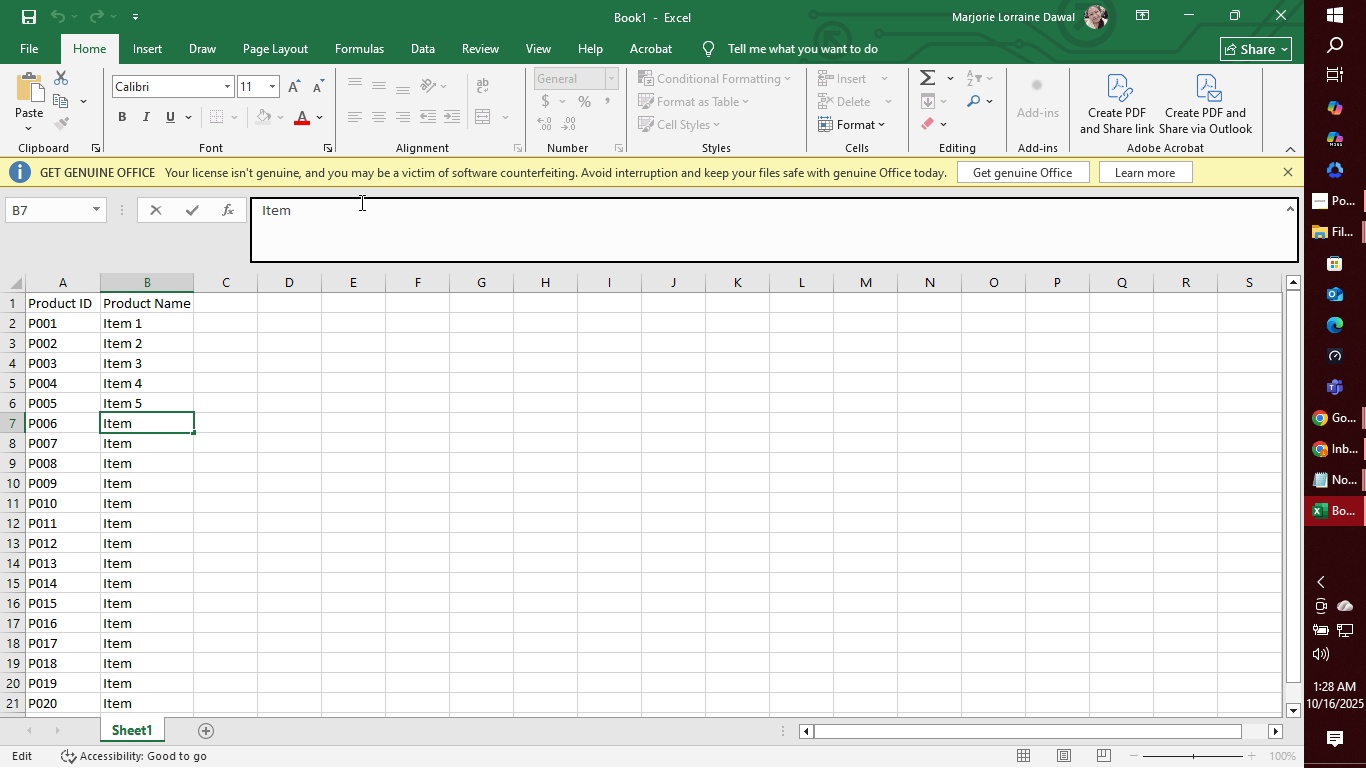 
key(6)
 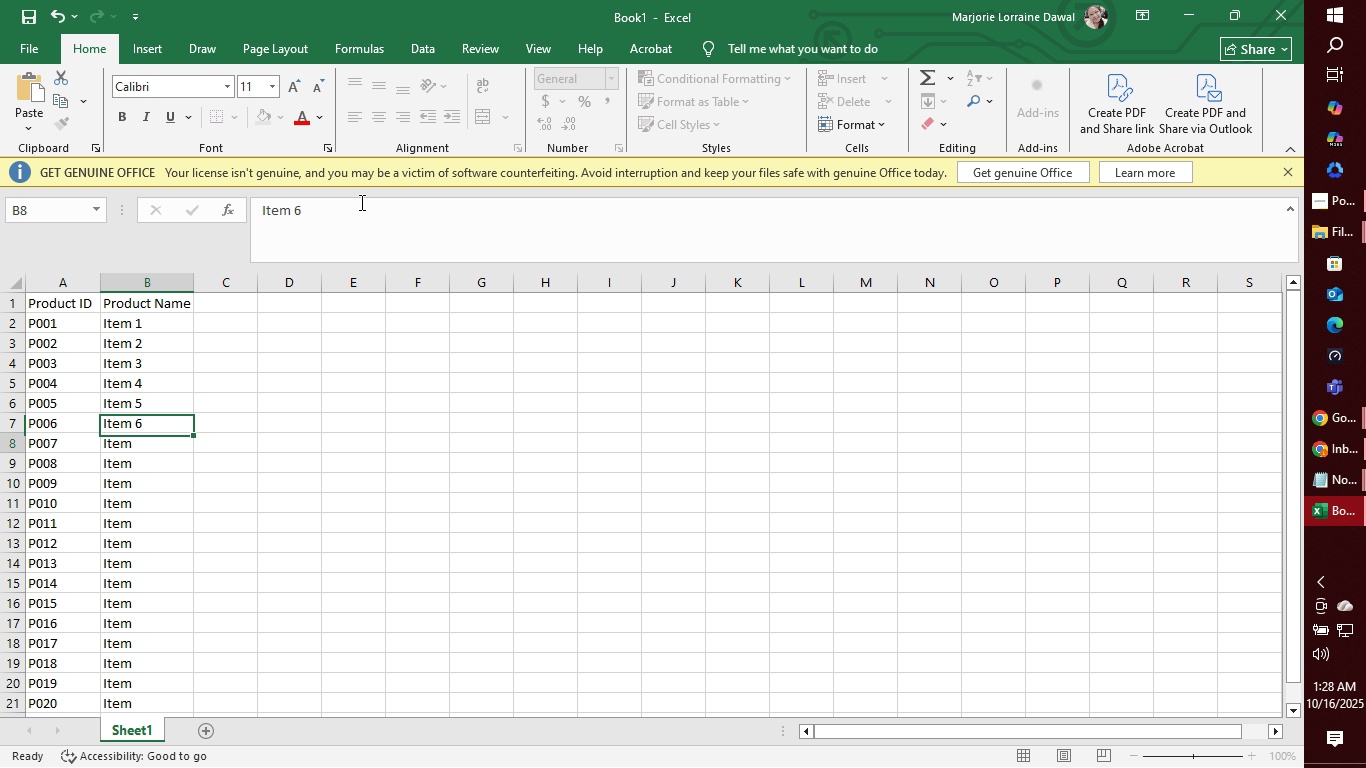 
key(Enter)
 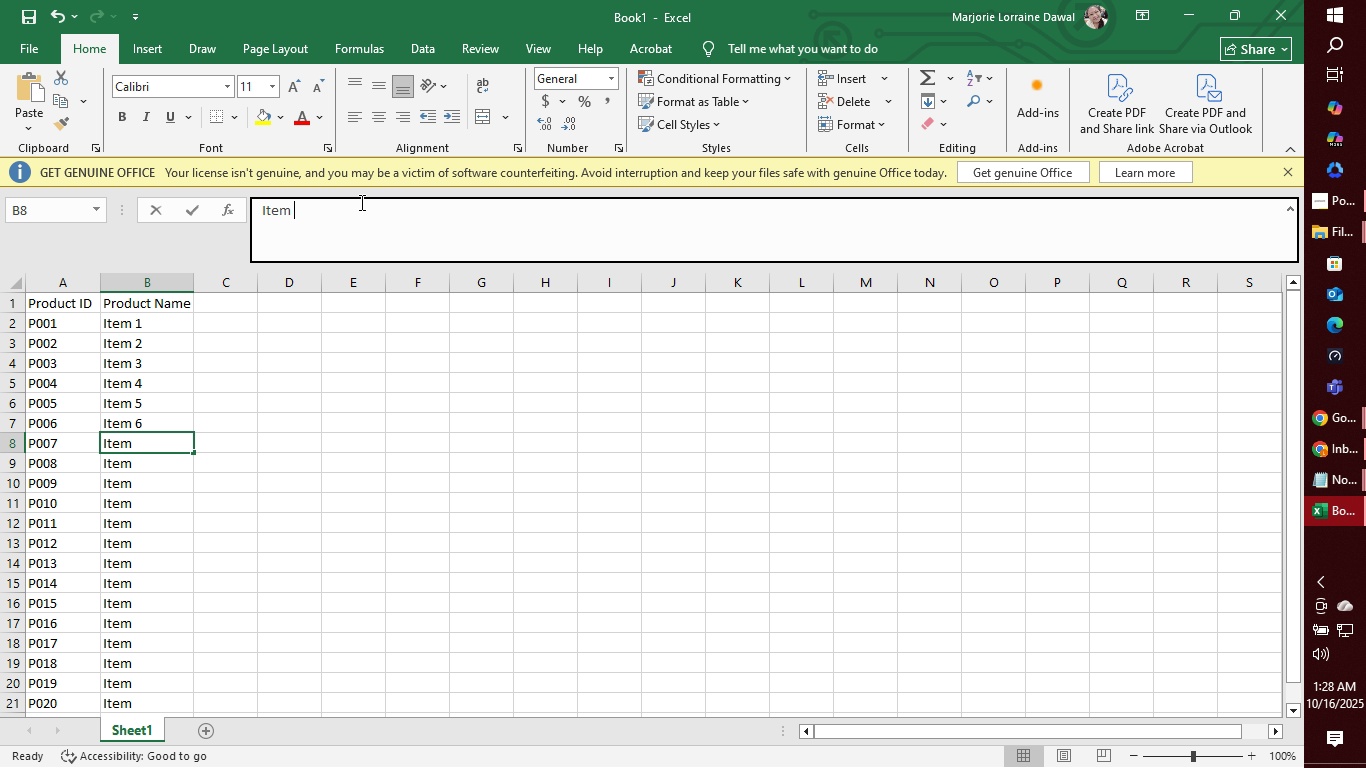 
left_click([360, 202])
 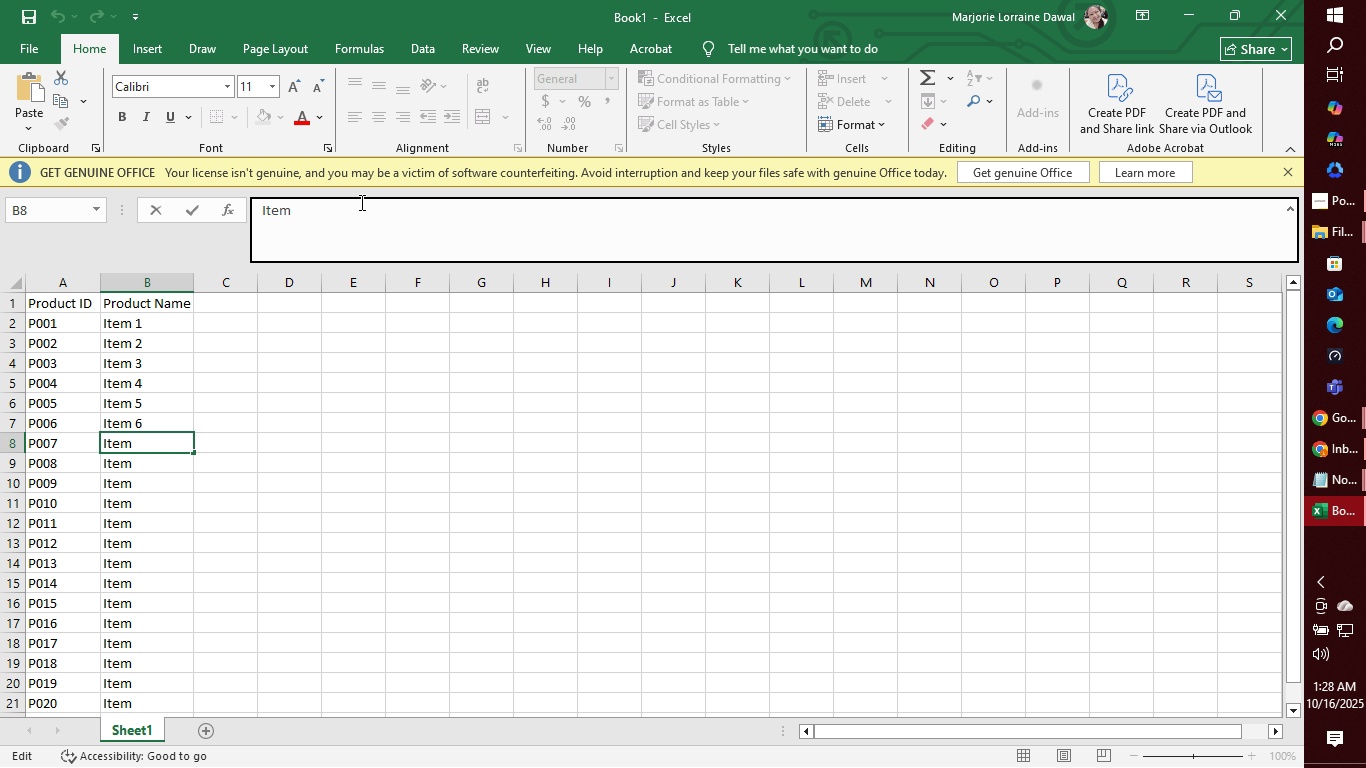 
key(7)
 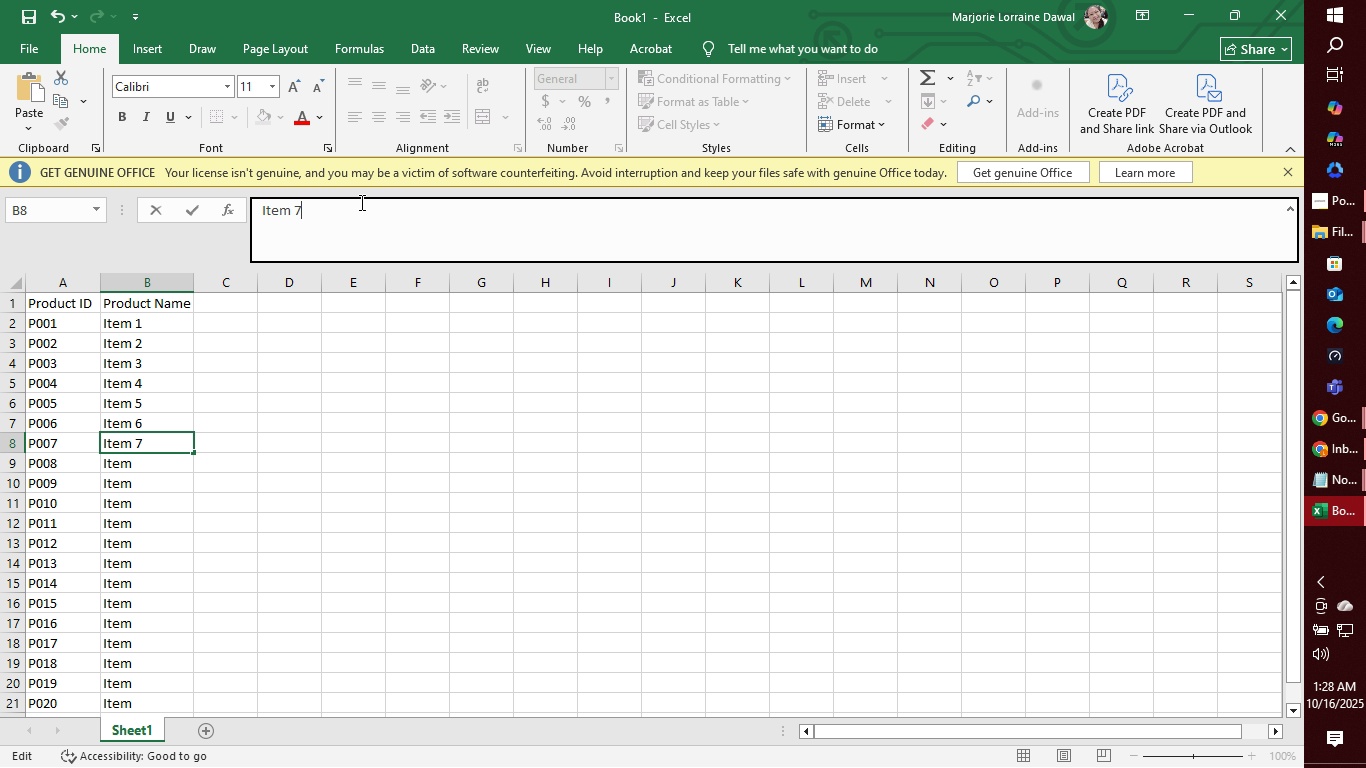 
key(Enter)
 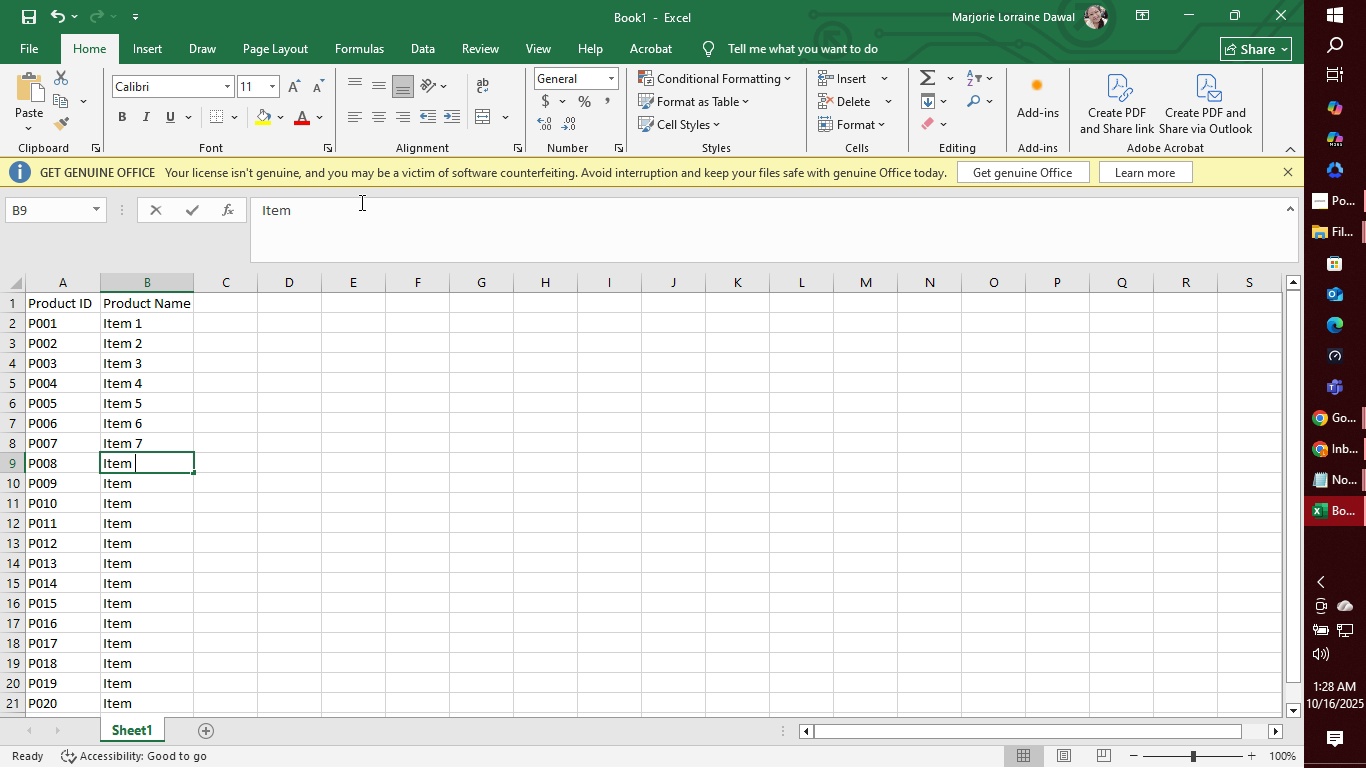 
key(8)
 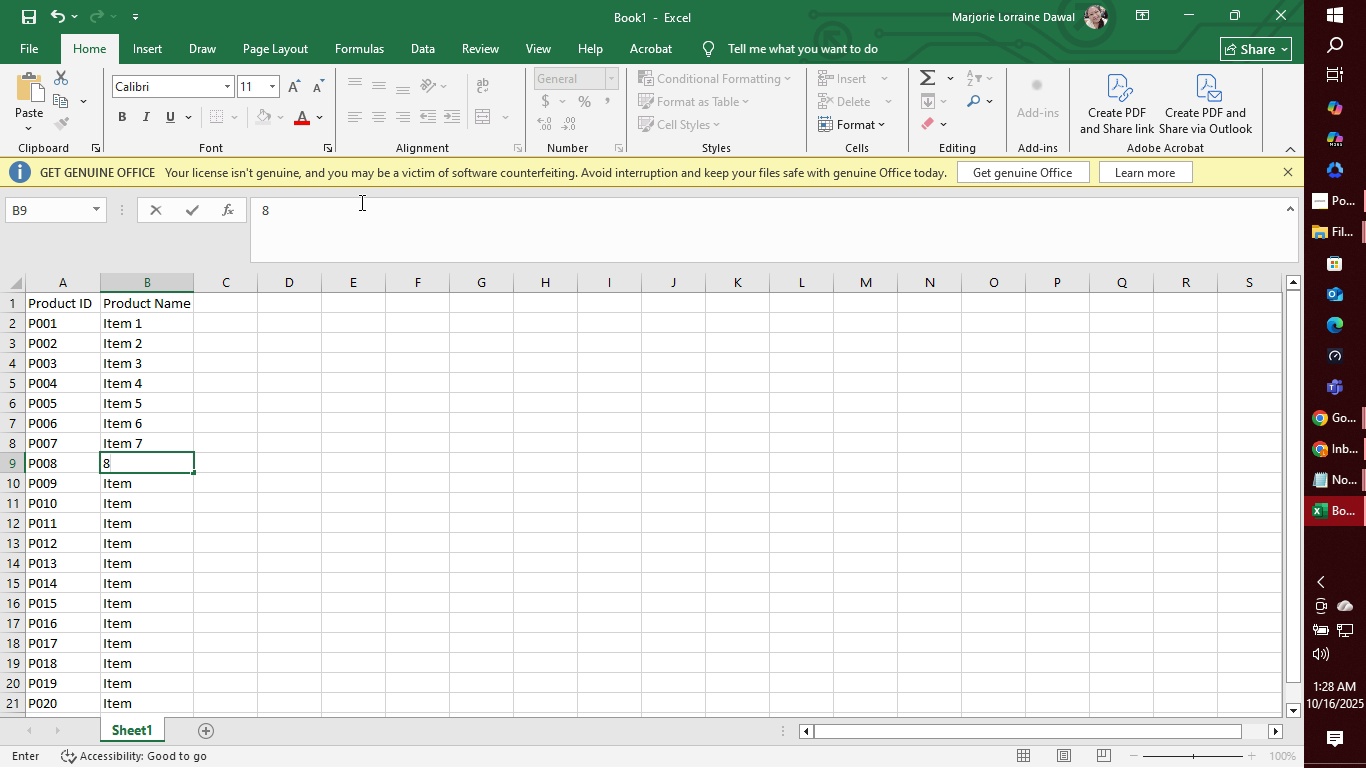 
key(Control+Z)
 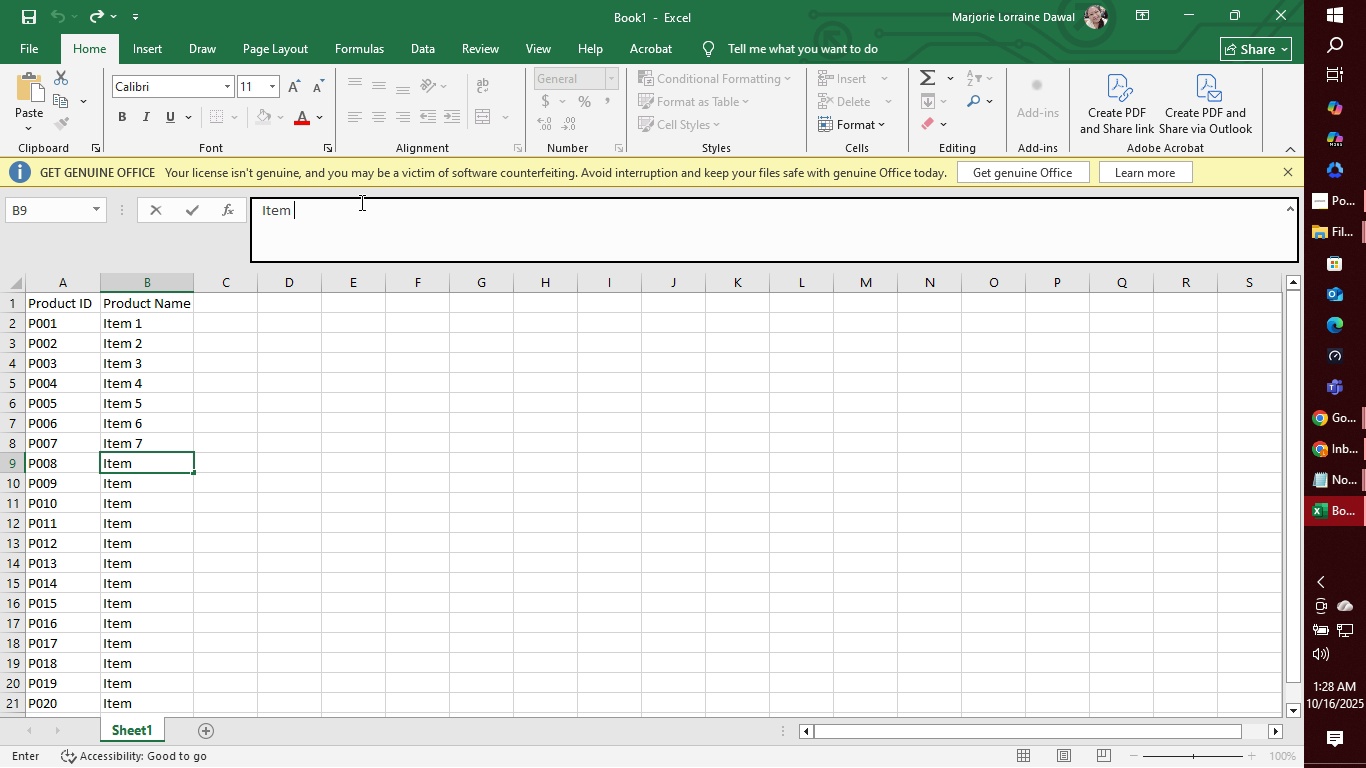 
left_click([360, 202])
 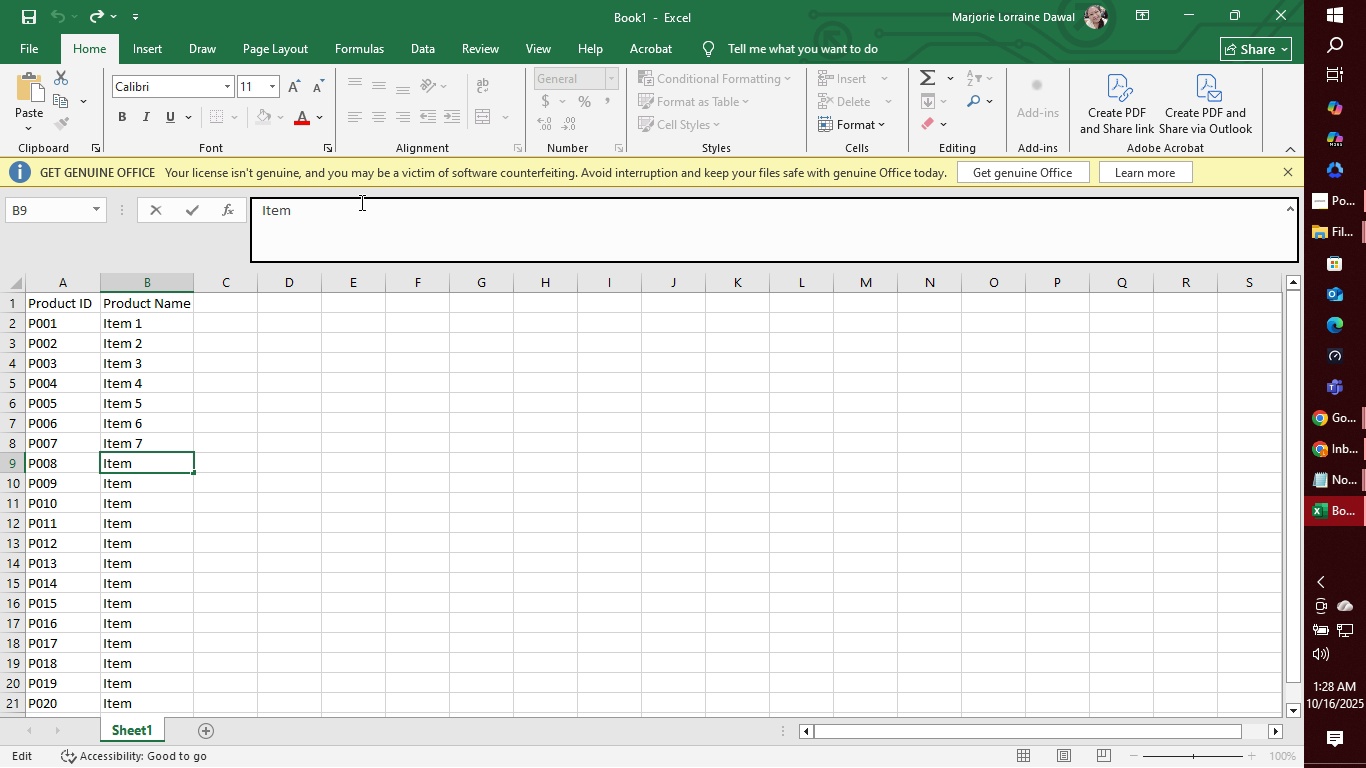 
key(8)
 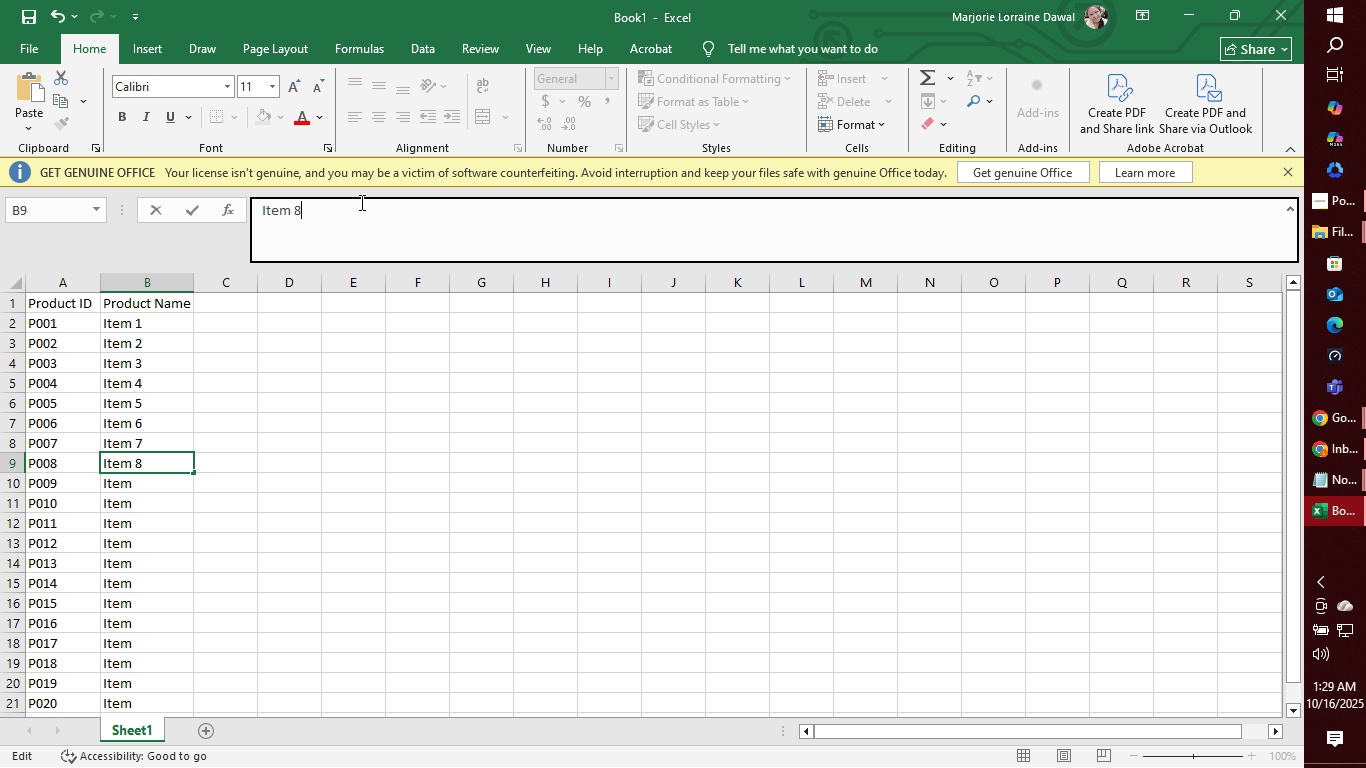 
key(Enter)
 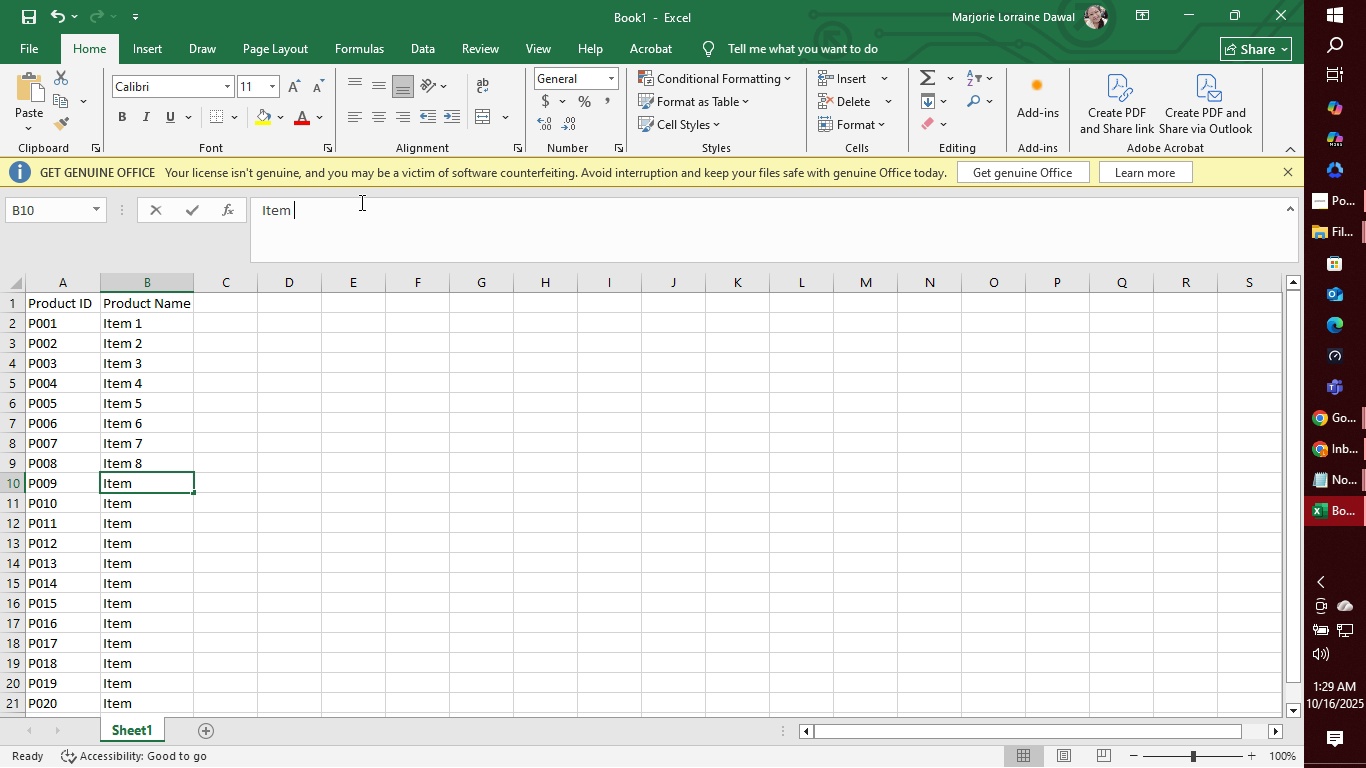 
left_click([360, 202])
 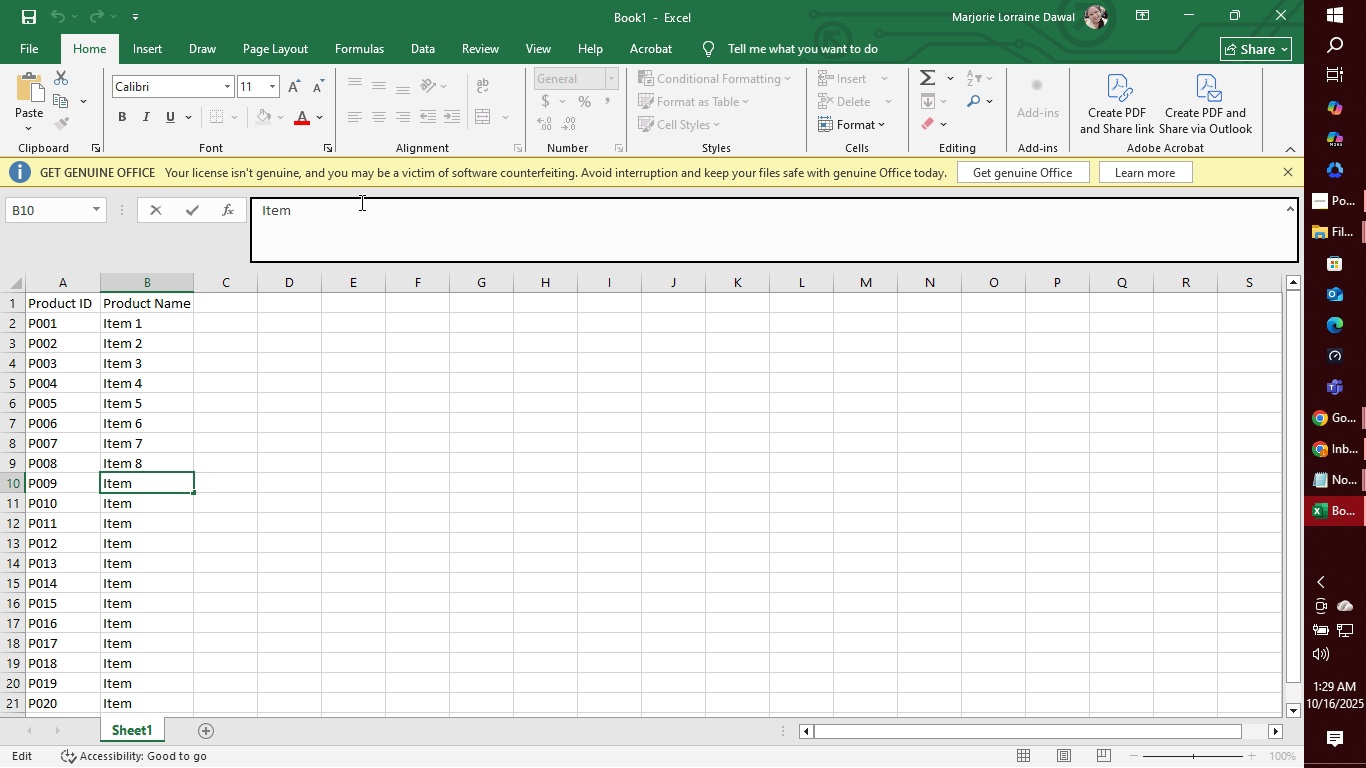 
key(9)
 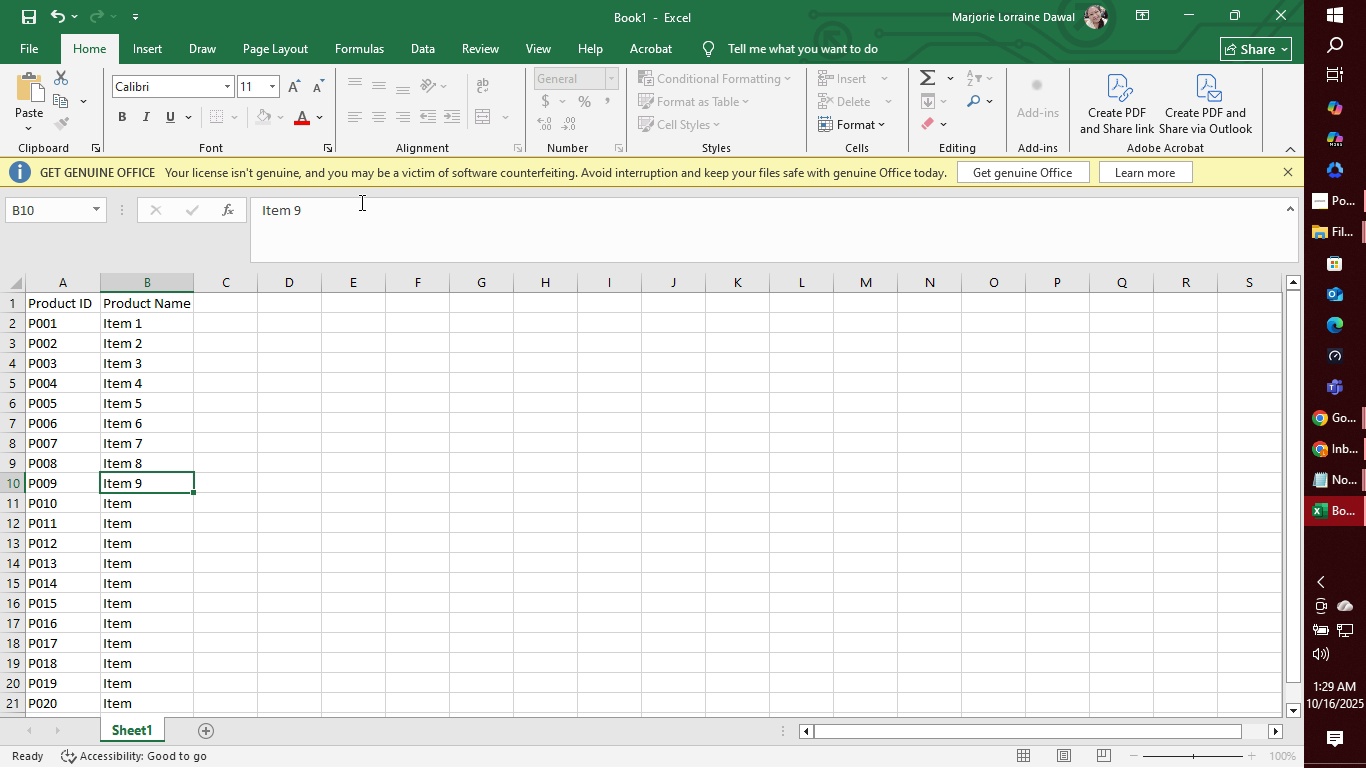 
key(Enter)
 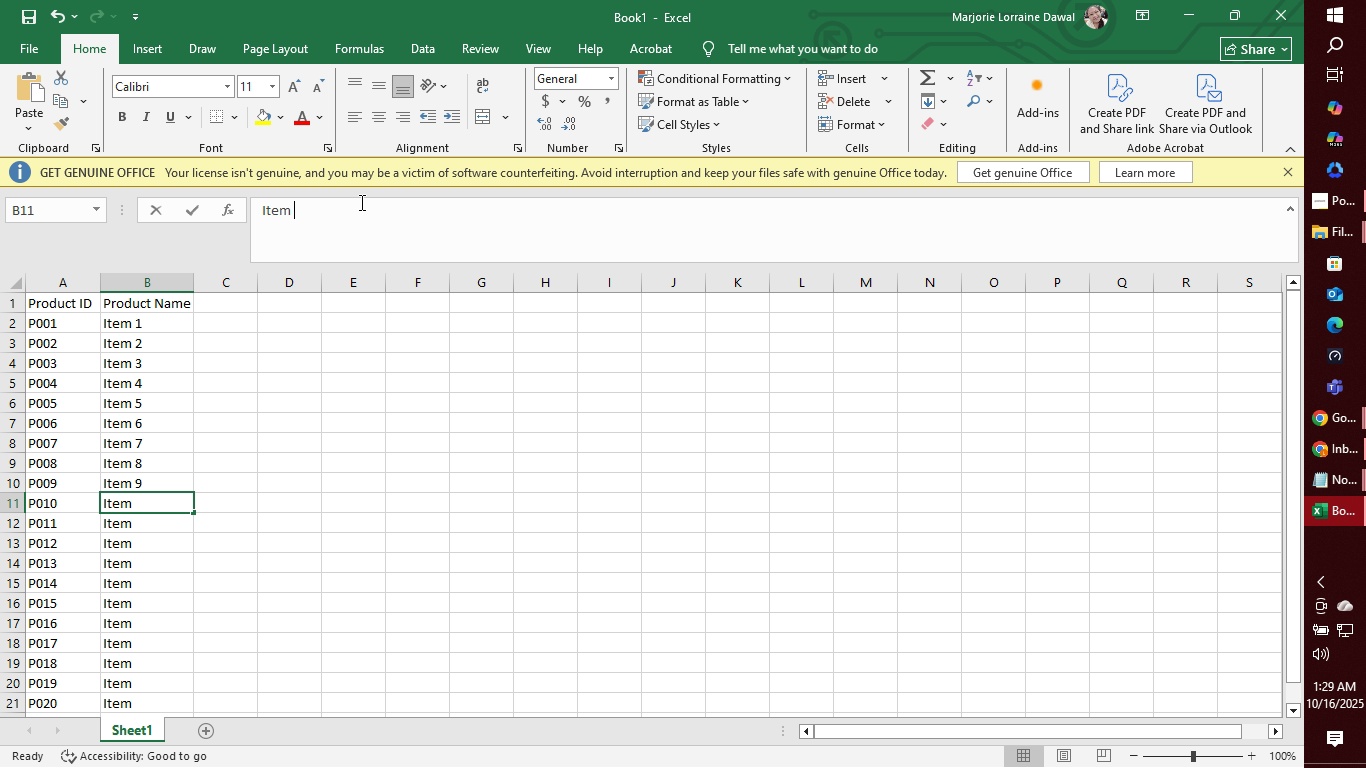 
left_click([360, 202])
 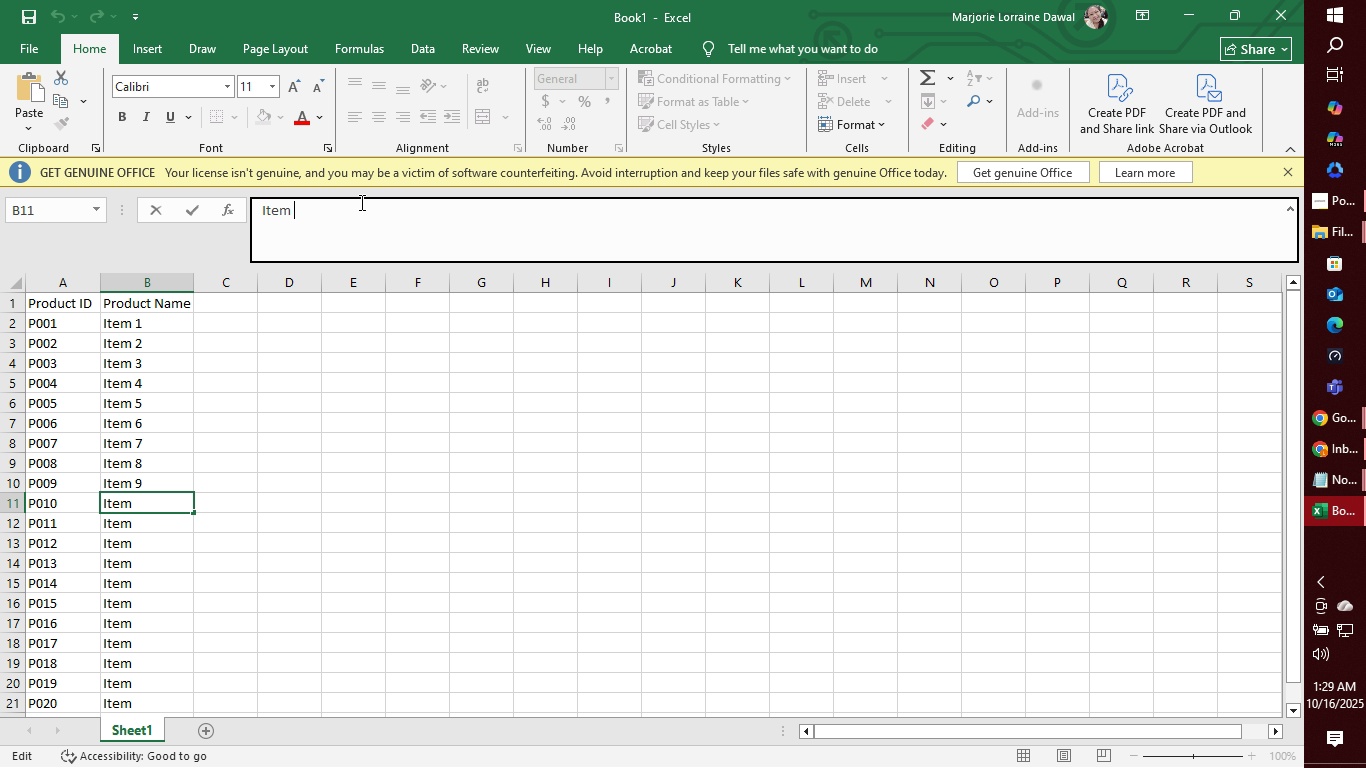 
type(10)
 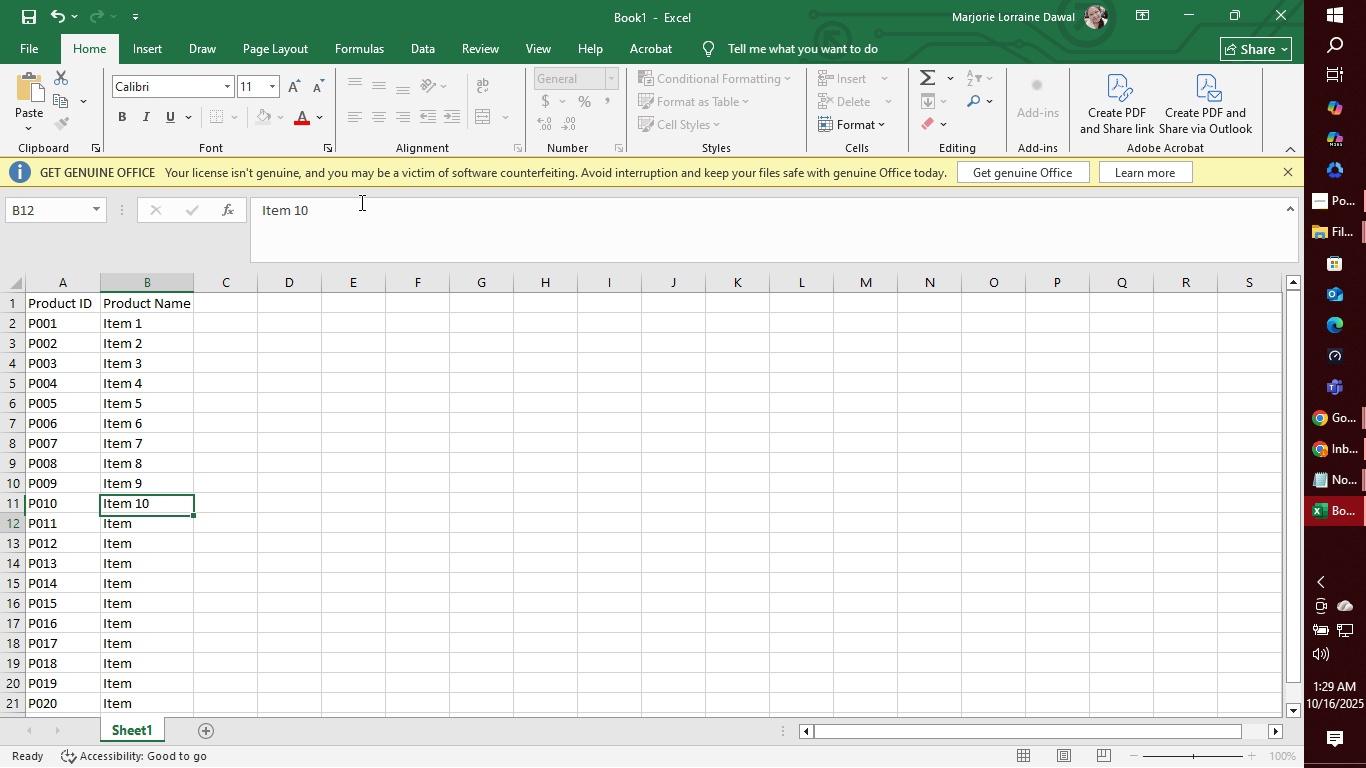 
key(Enter)
 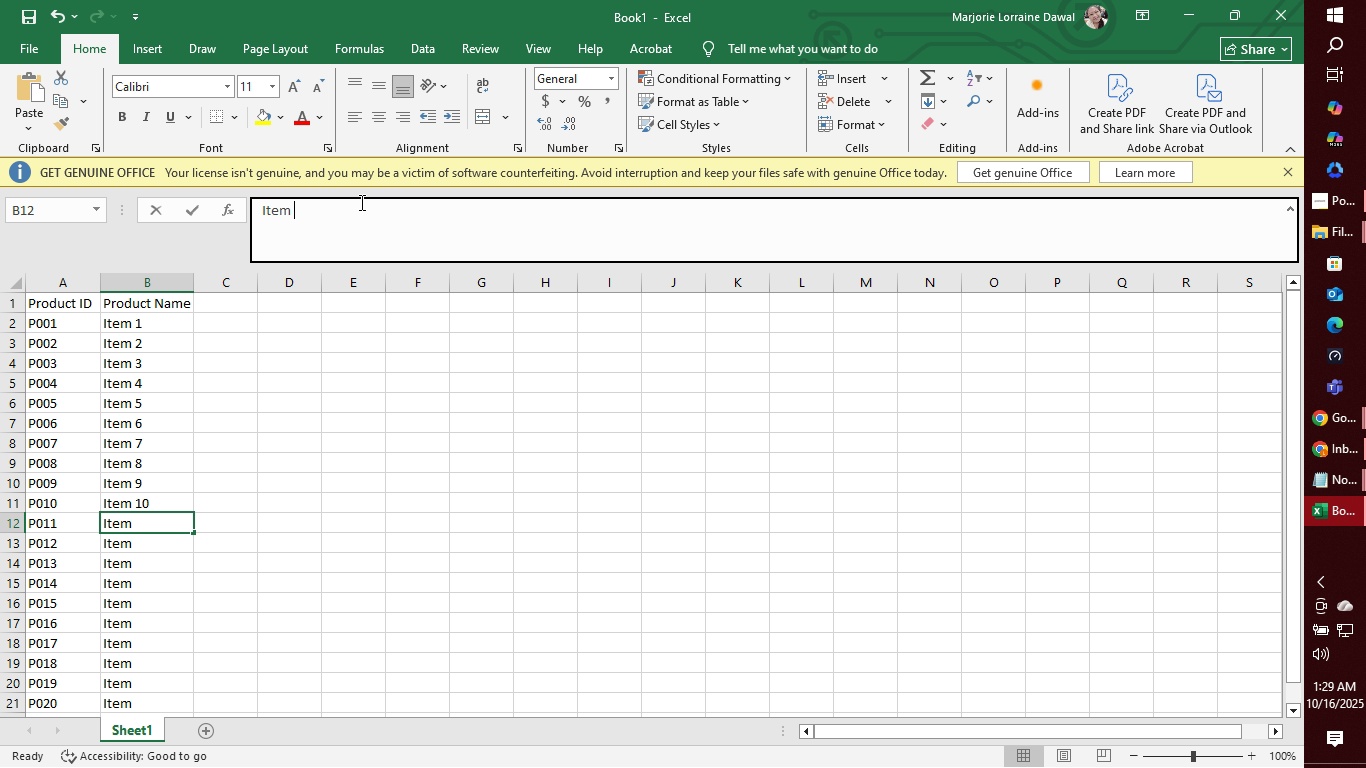 
left_click([360, 202])
 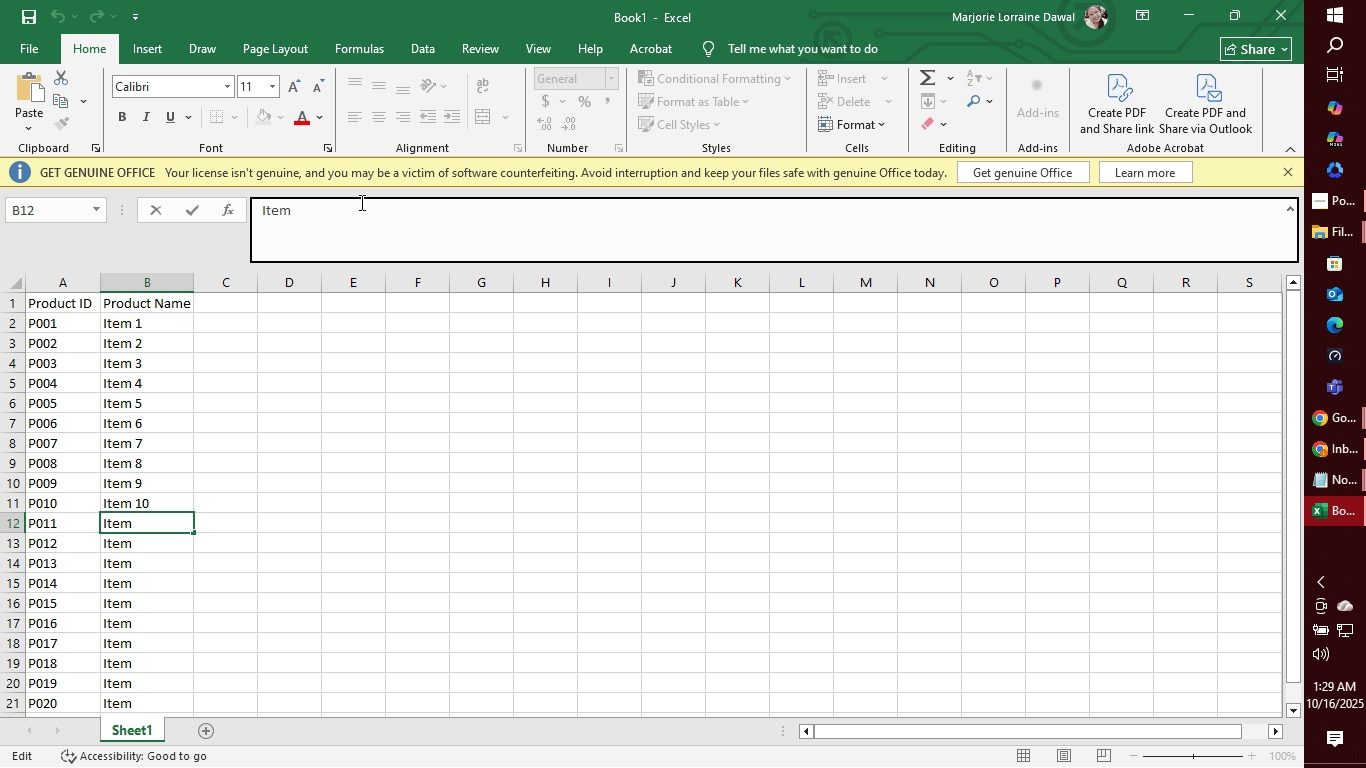 
type(11)
 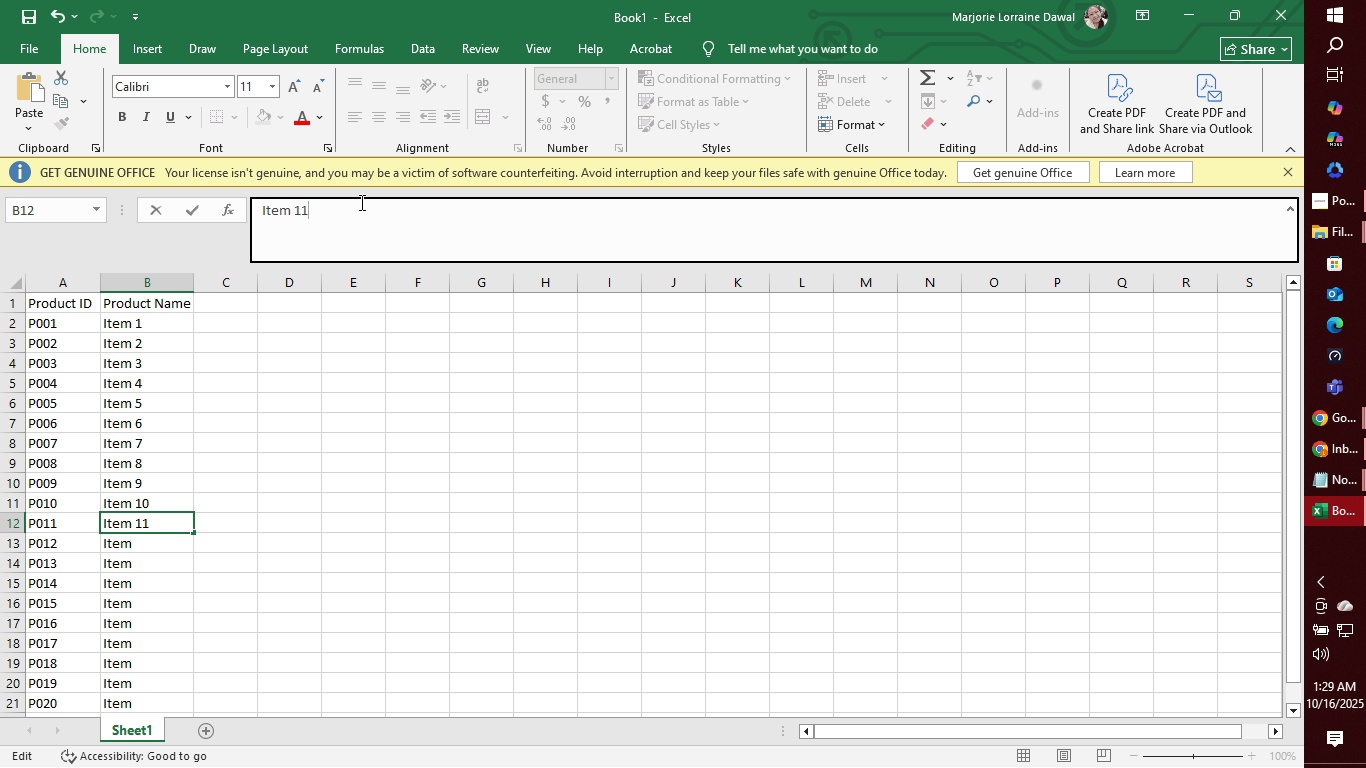 
key(Enter)
 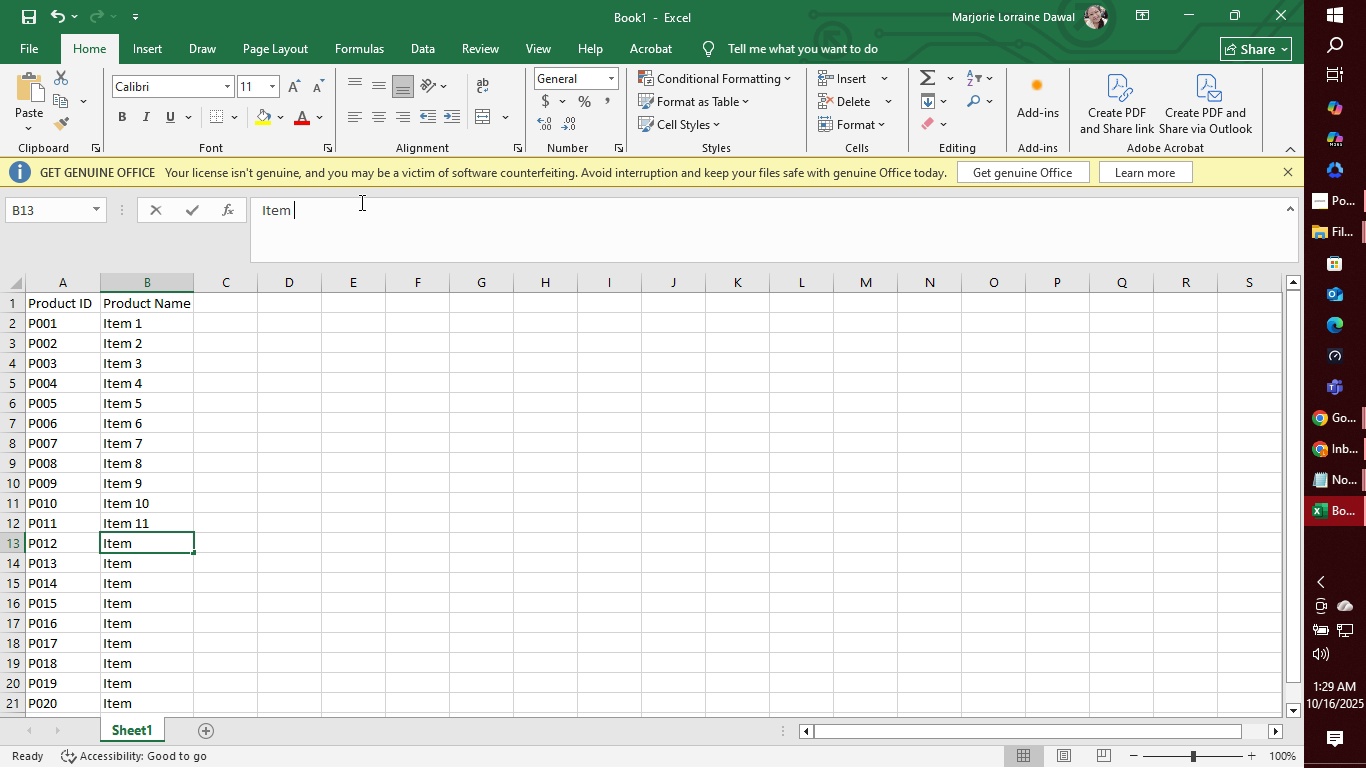 
left_click([360, 202])
 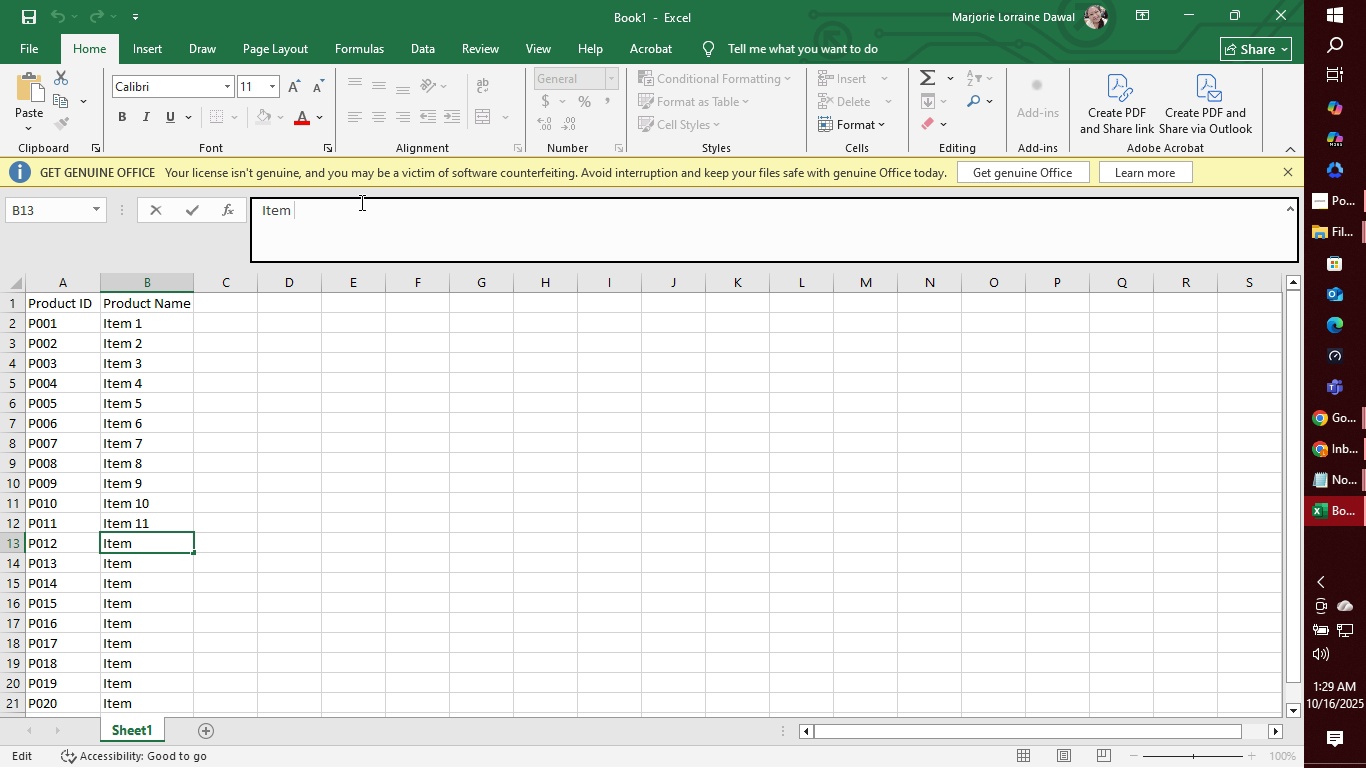 
type(12)
 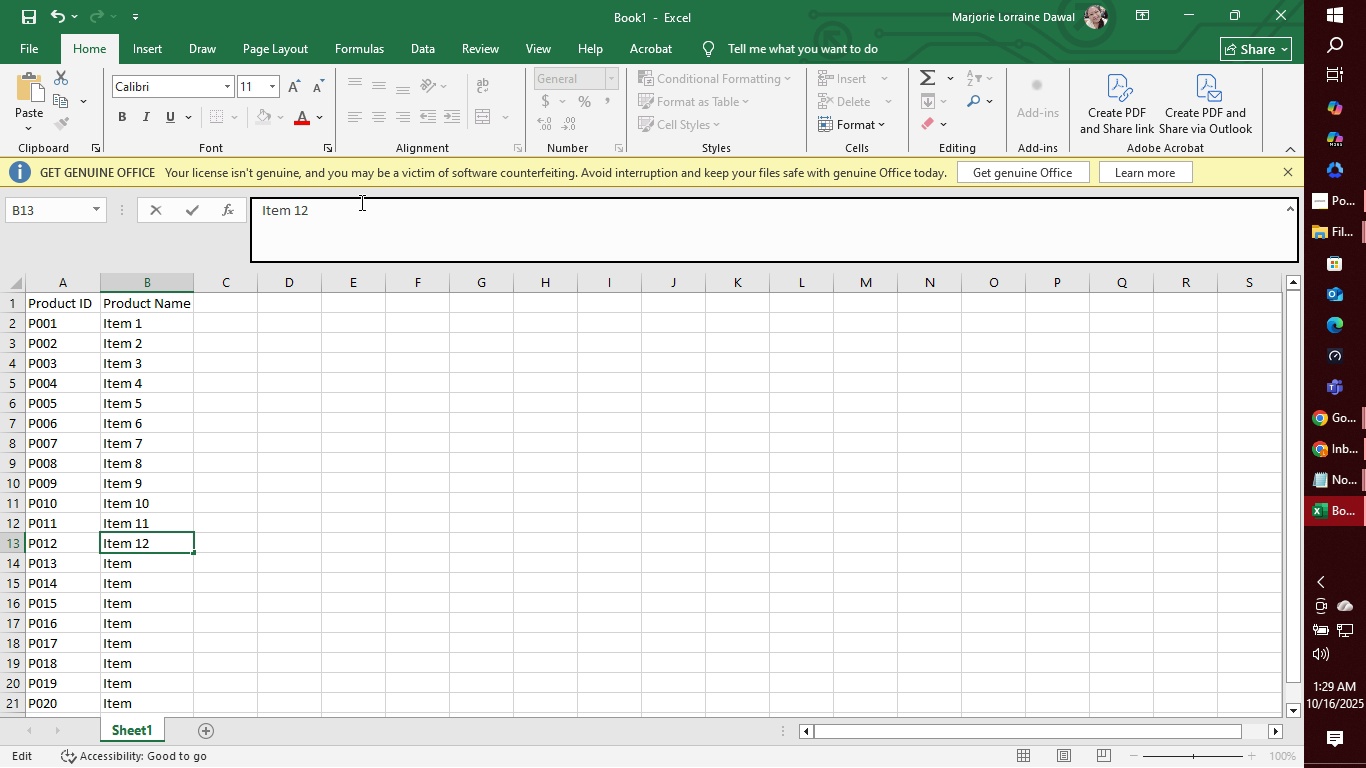 
left_click([360, 202])
 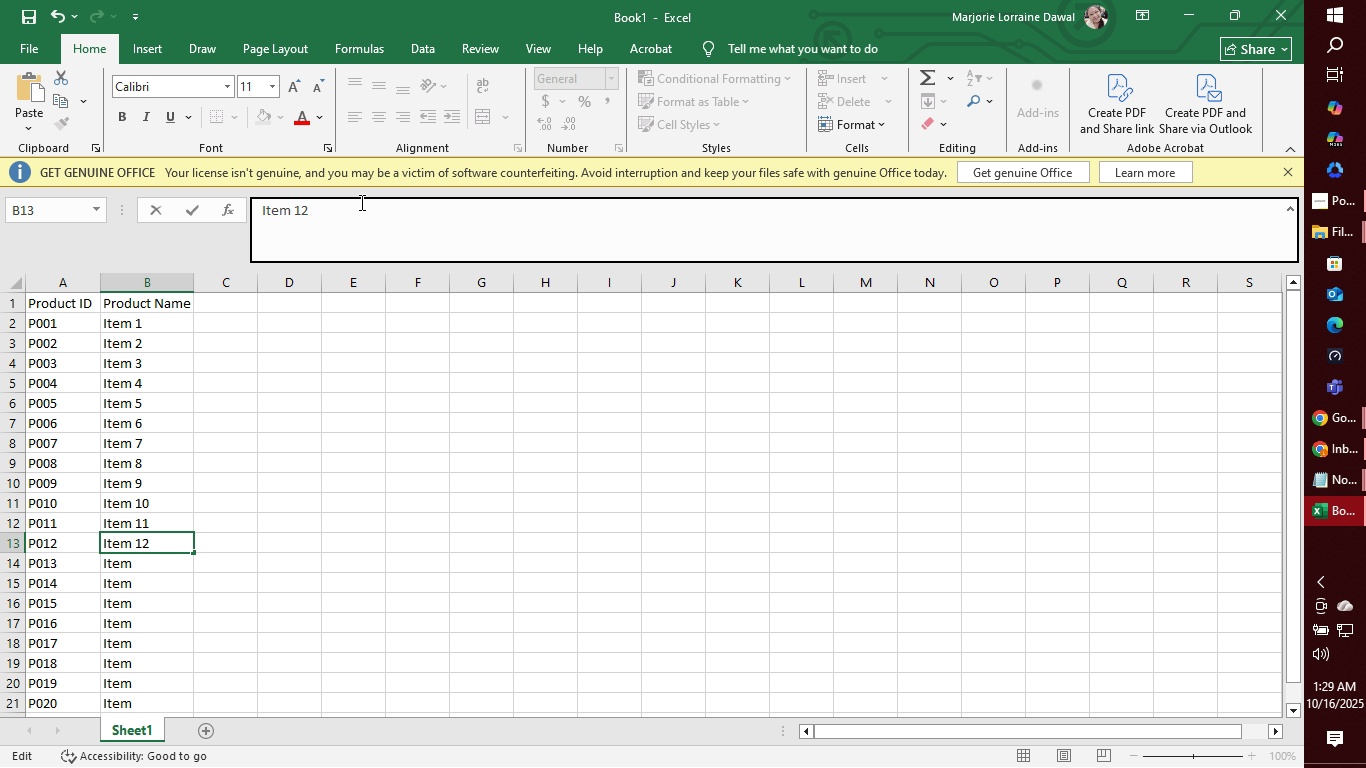 
key(Enter)
 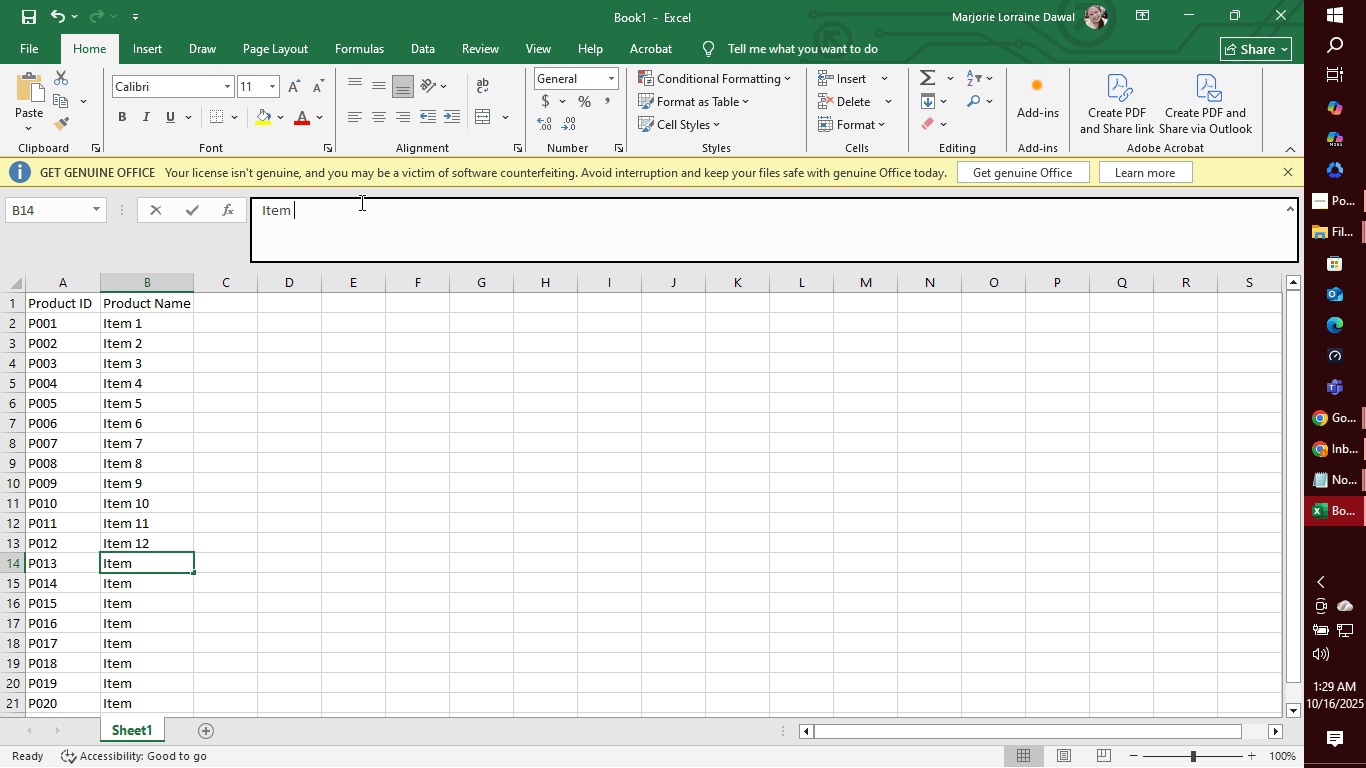 
left_click([360, 202])
 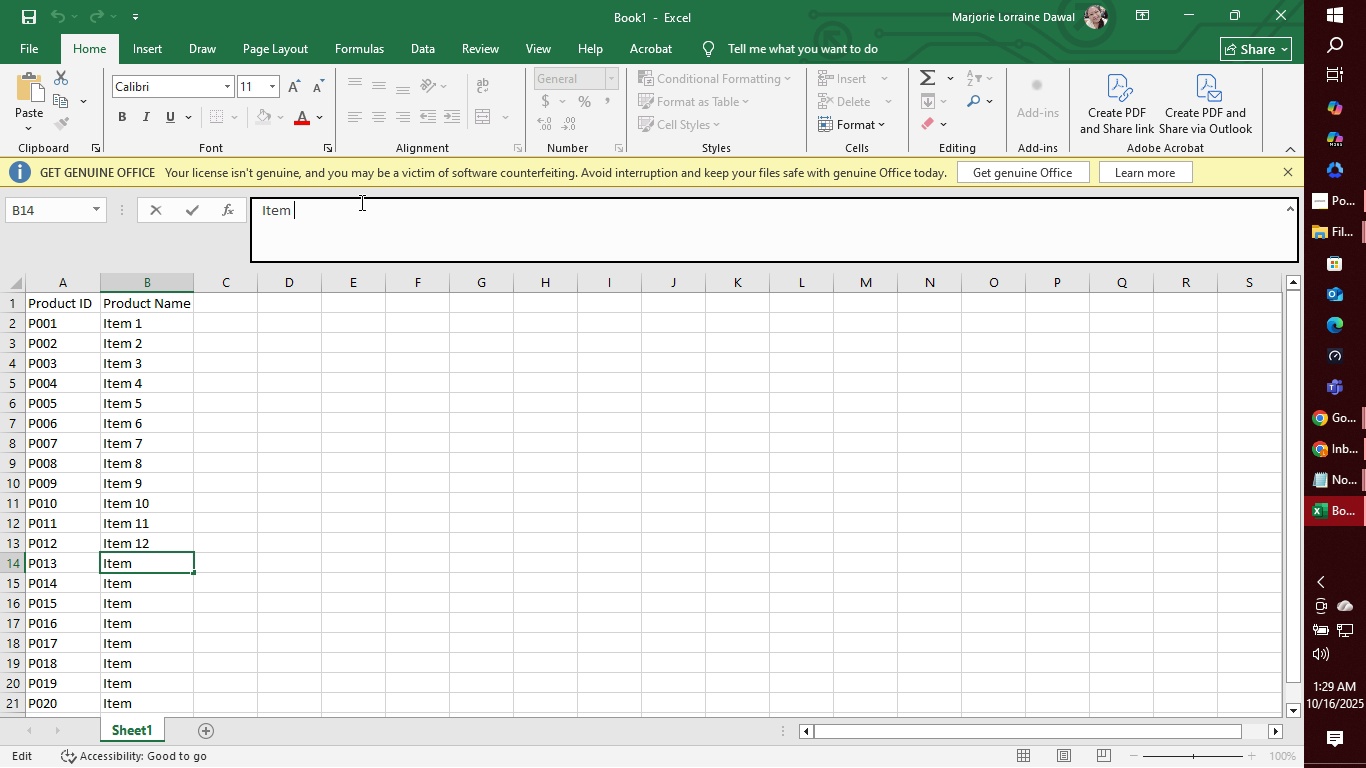 
type(13)
 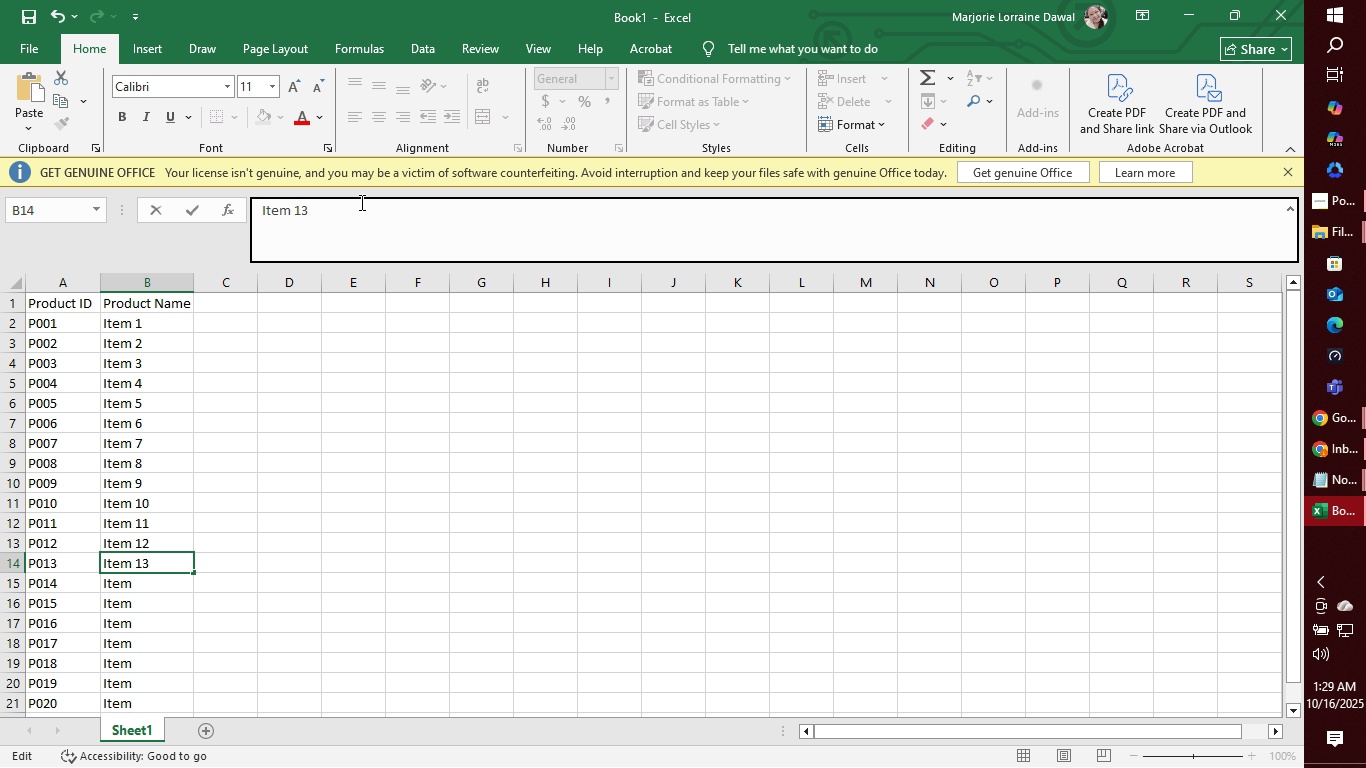 
left_click([360, 202])
 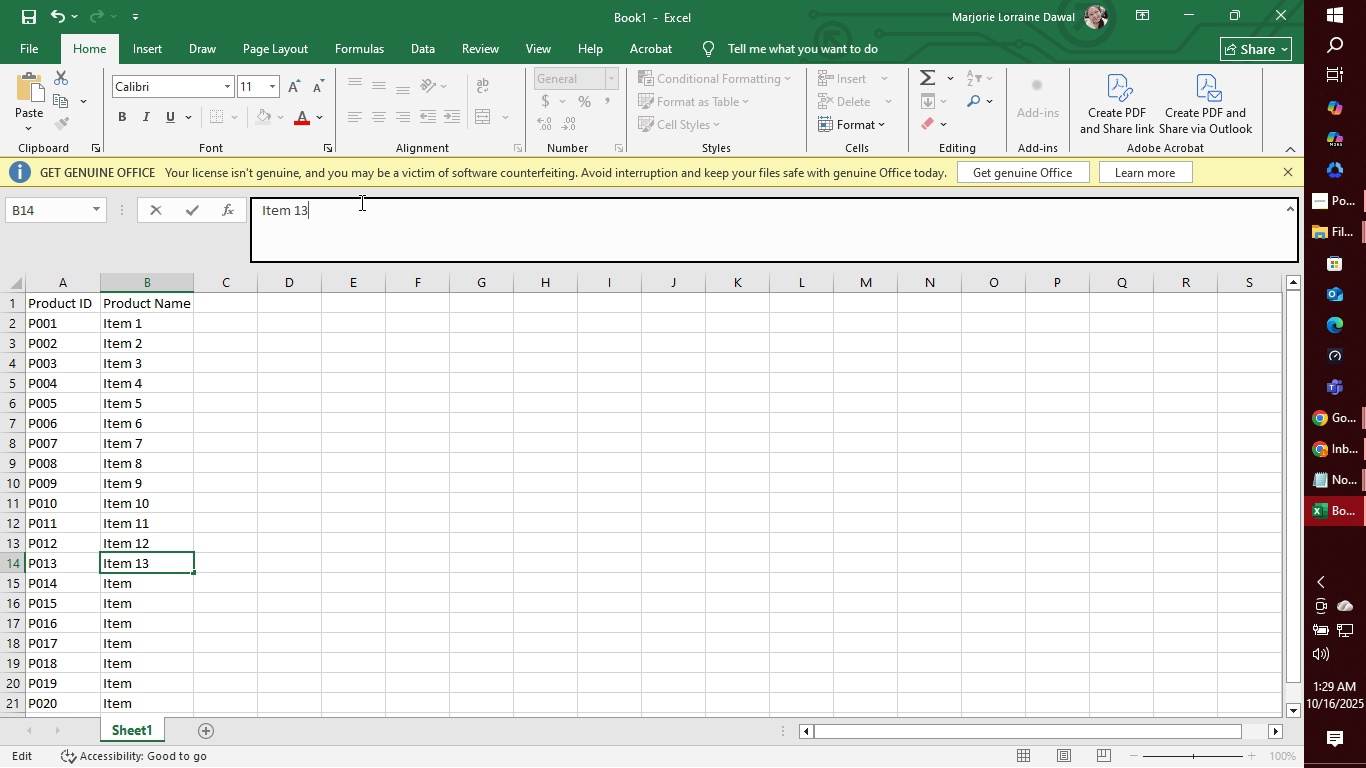 
key(Enter)
 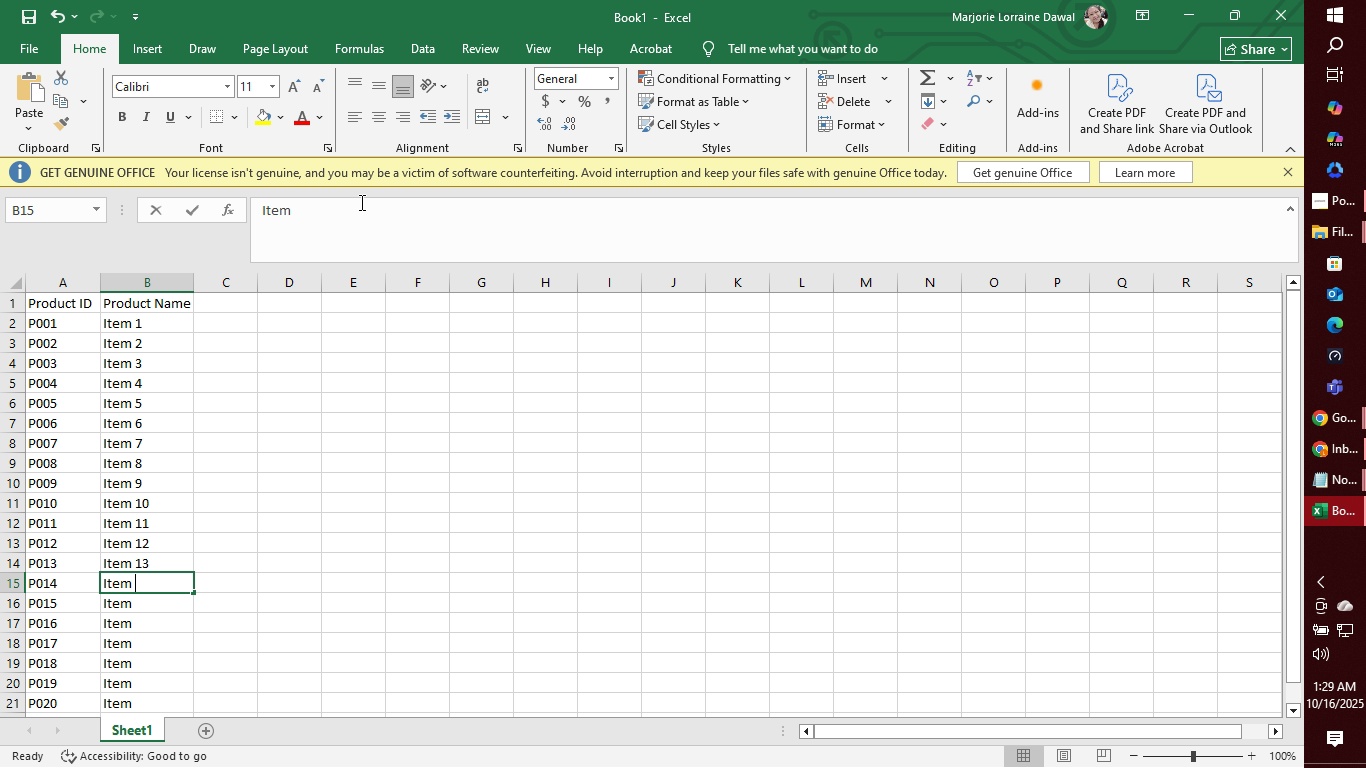 
type(14)
 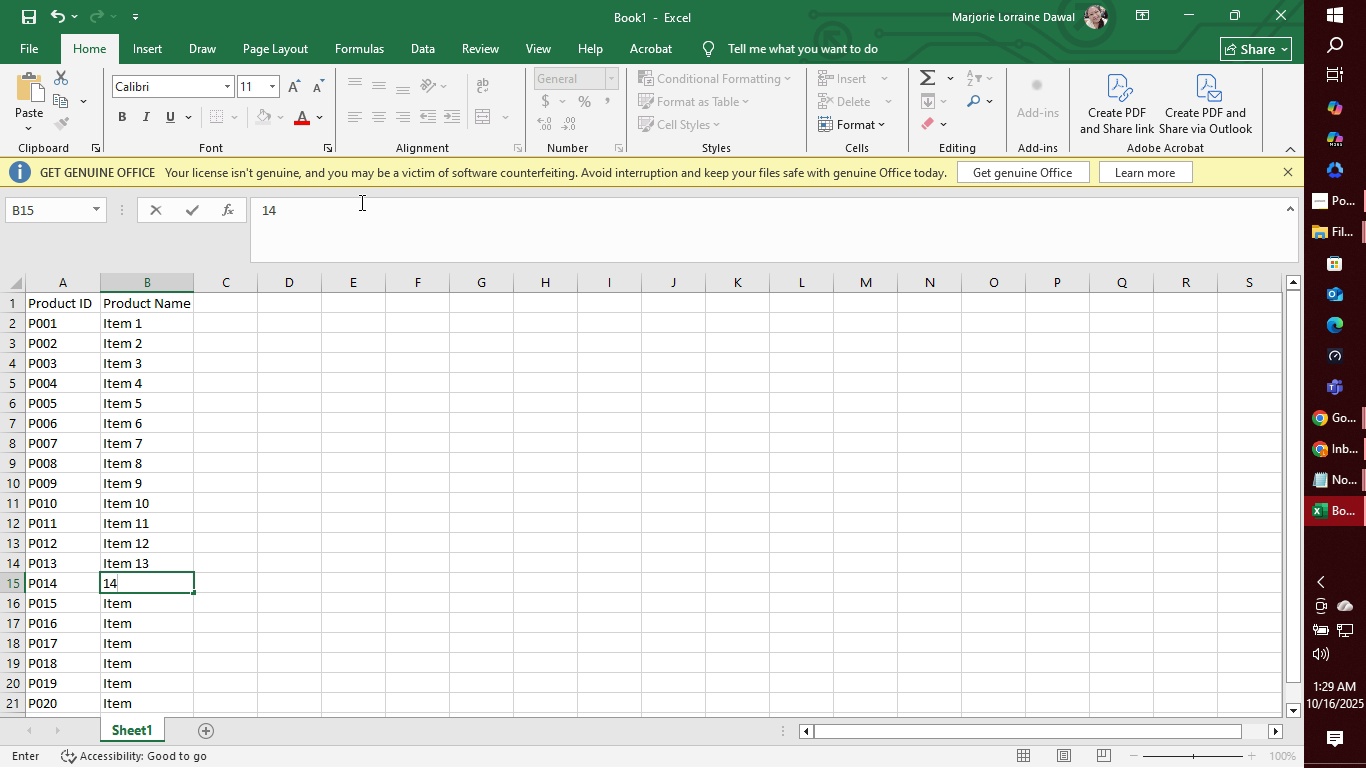 
key(Control+Z)
 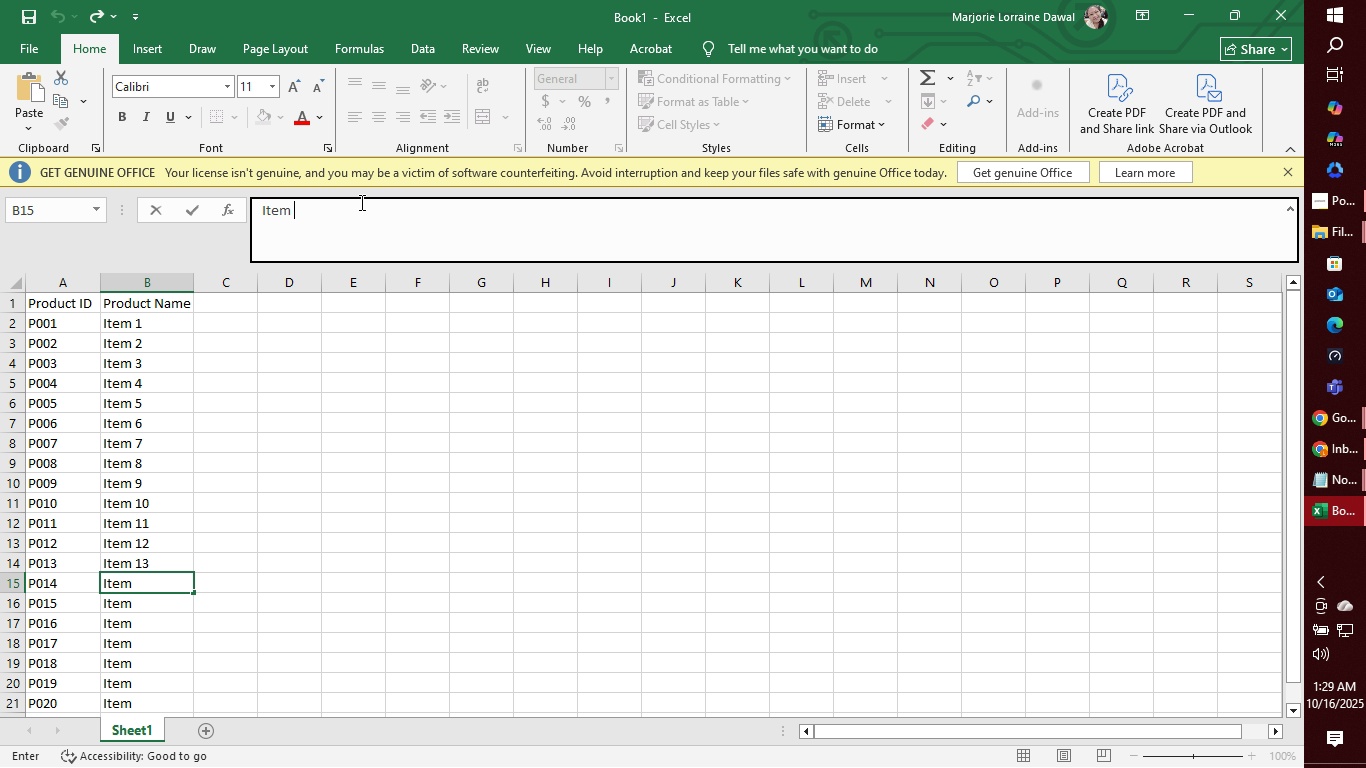 
left_click([360, 202])
 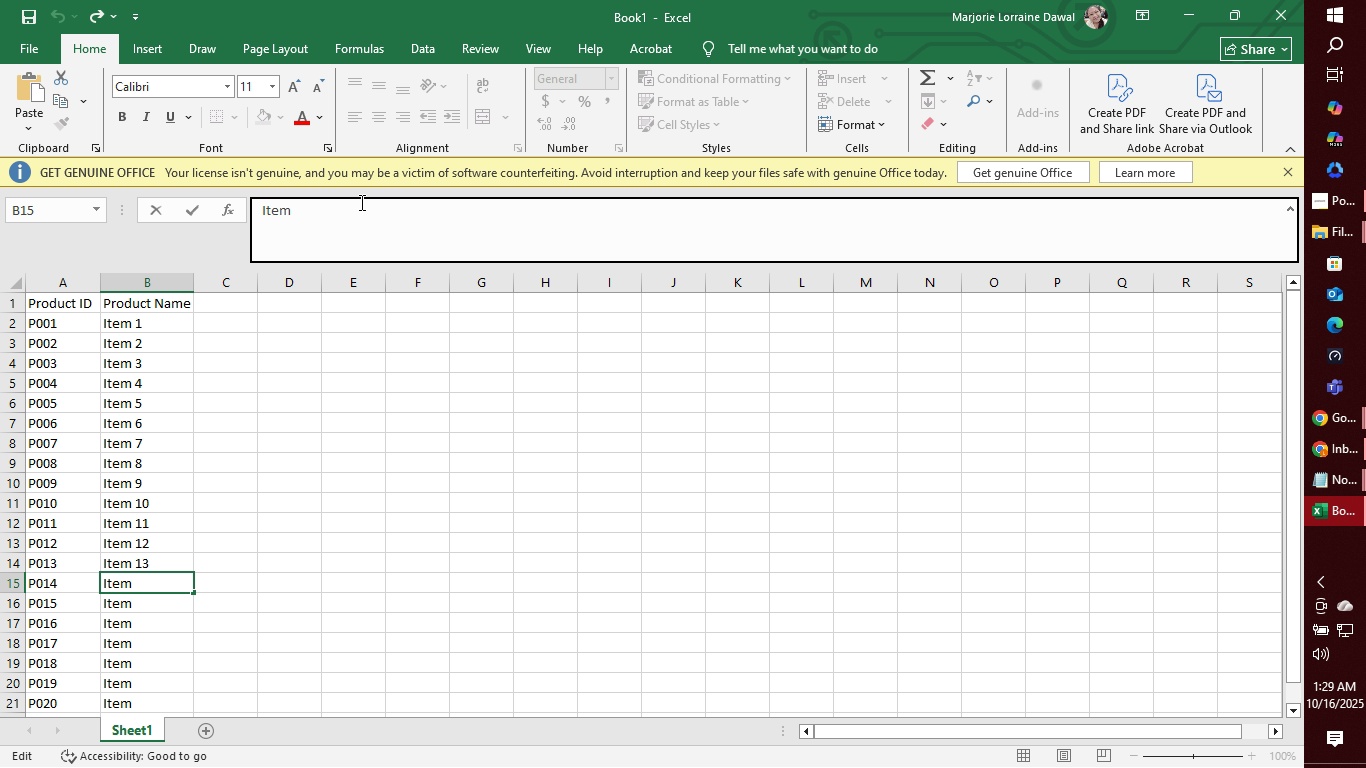 
type(14)
 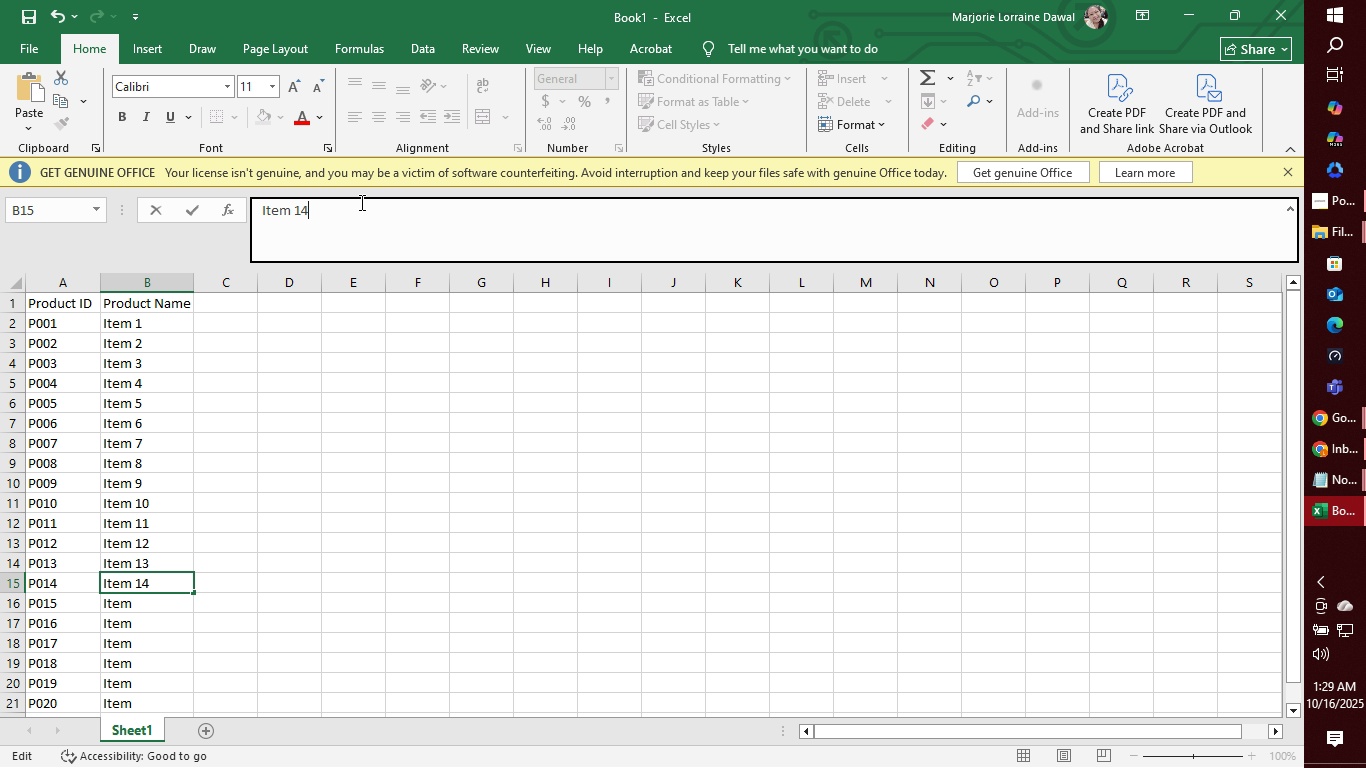 
key(Enter)
 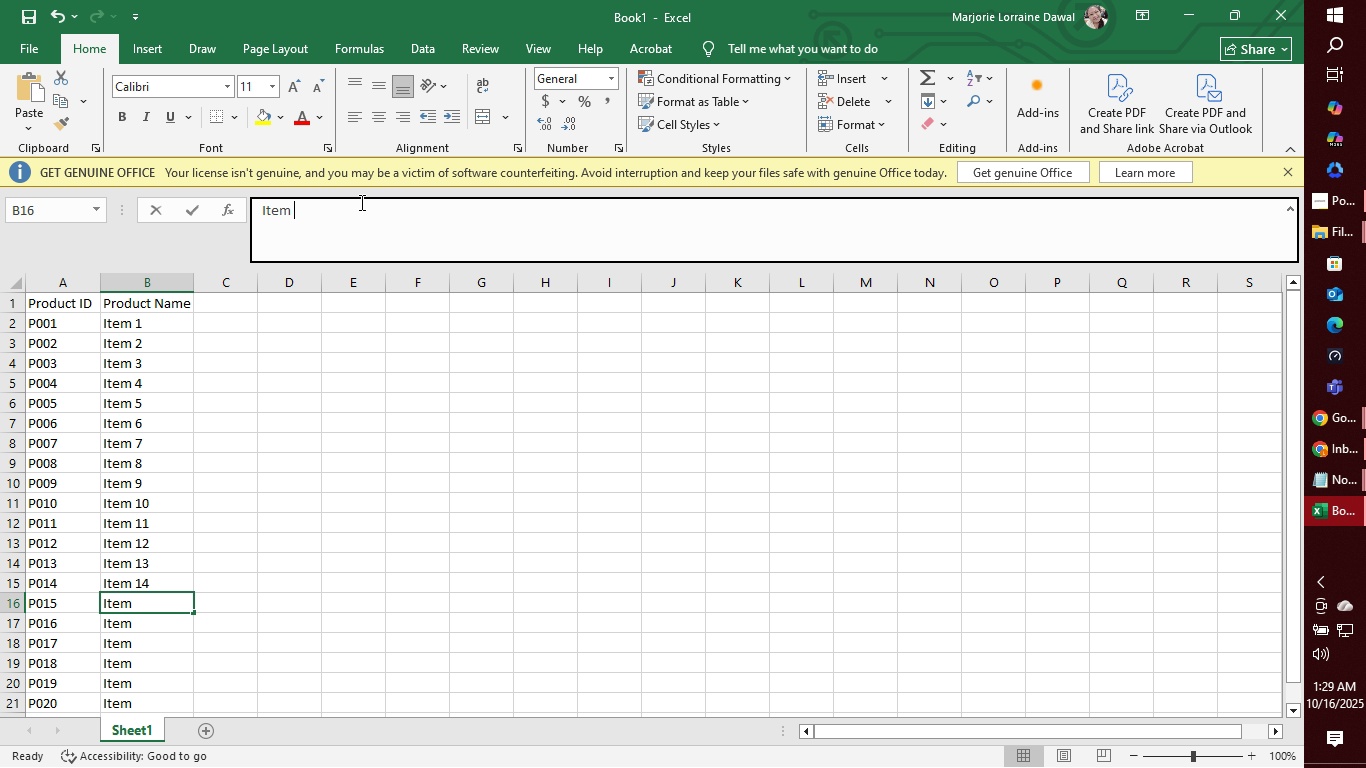 
left_click([360, 202])
 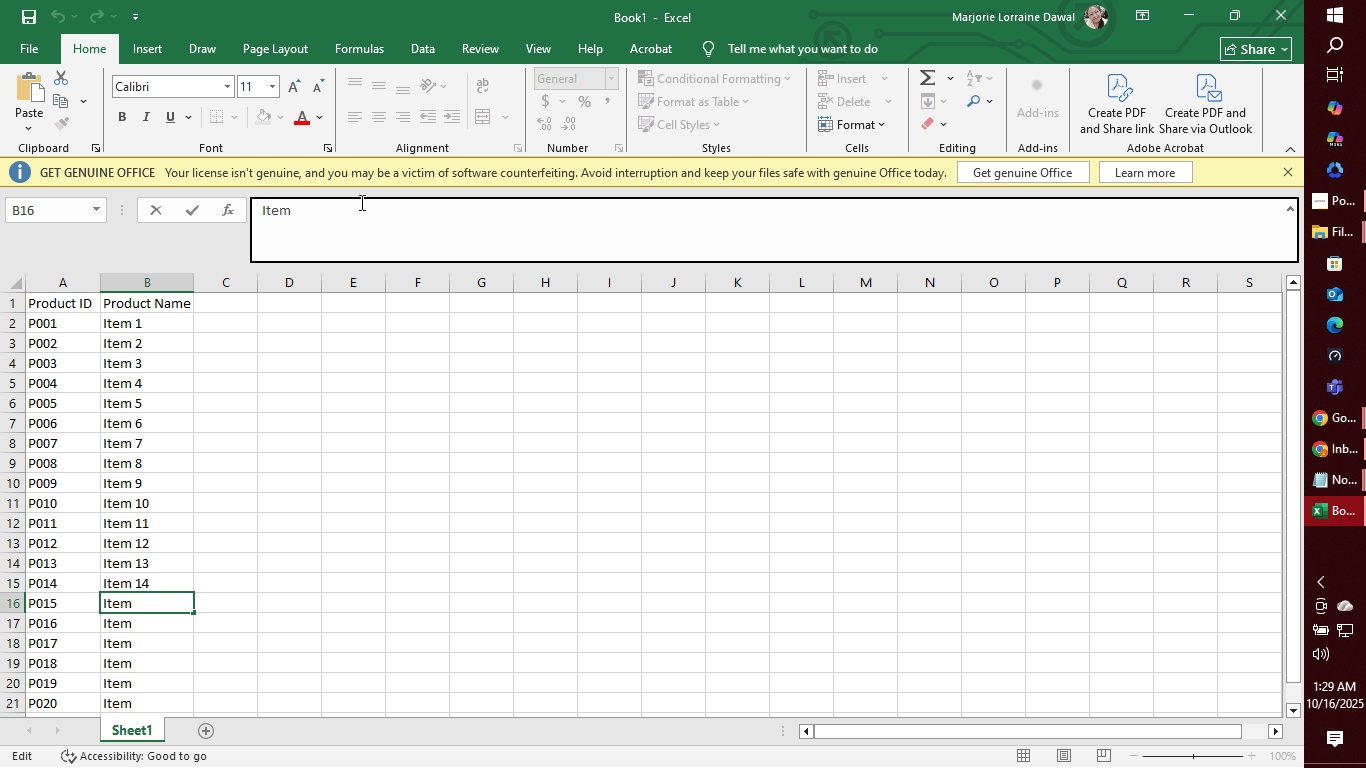 
type(15)
 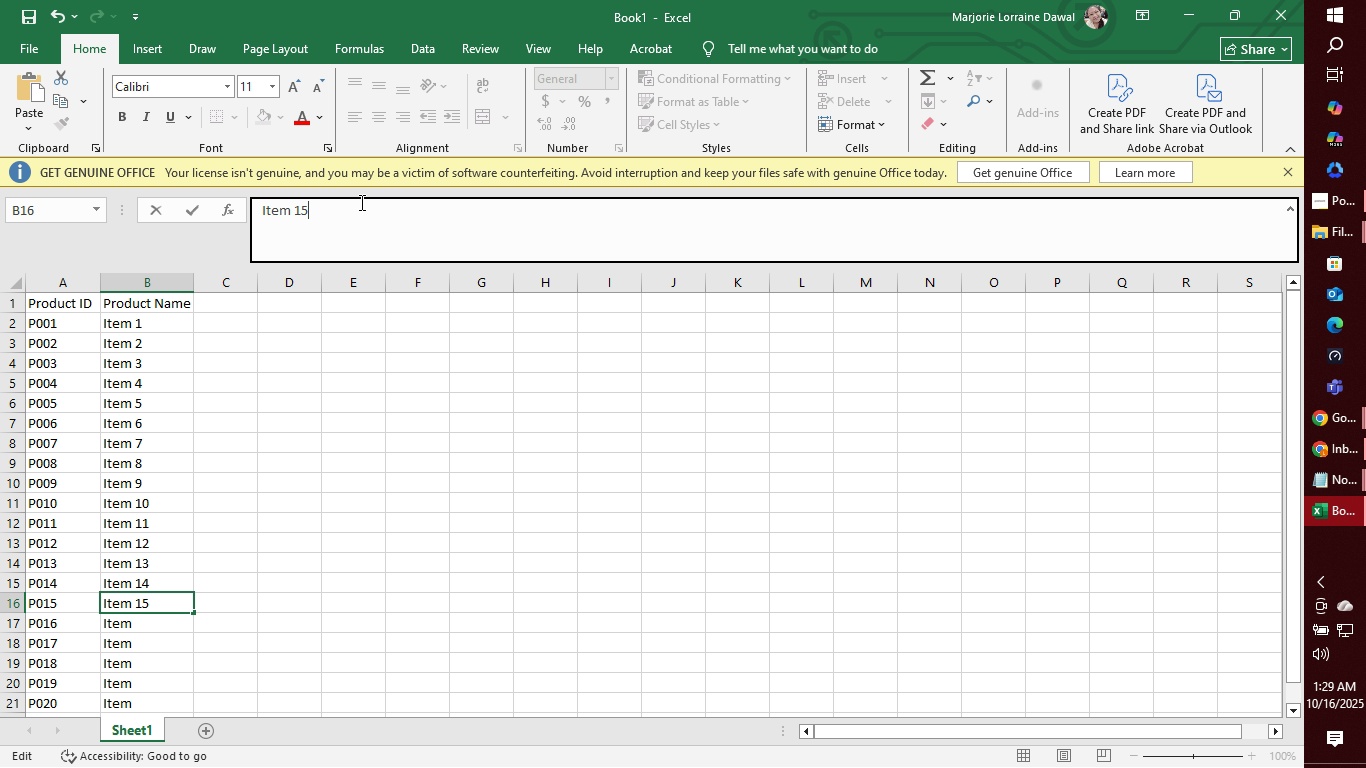 
key(Enter)
 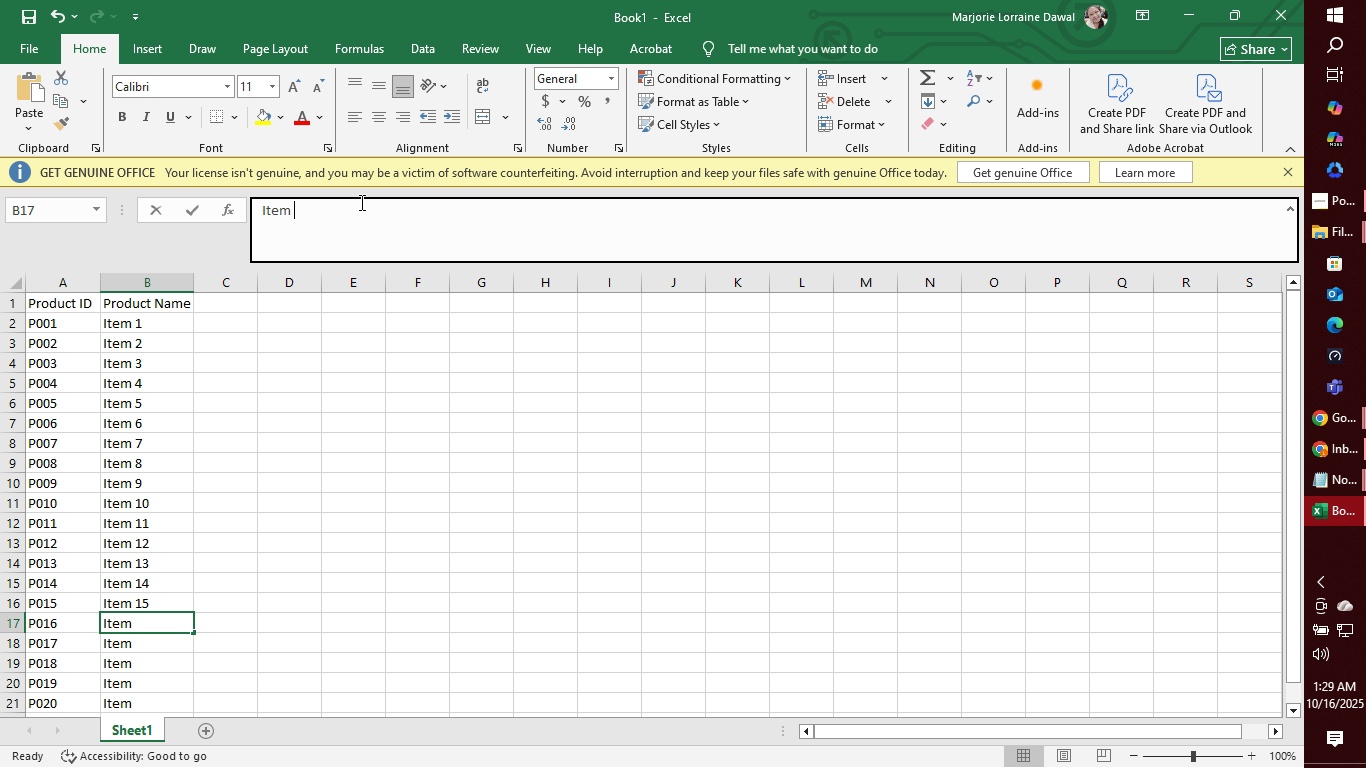 
left_click([360, 202])
 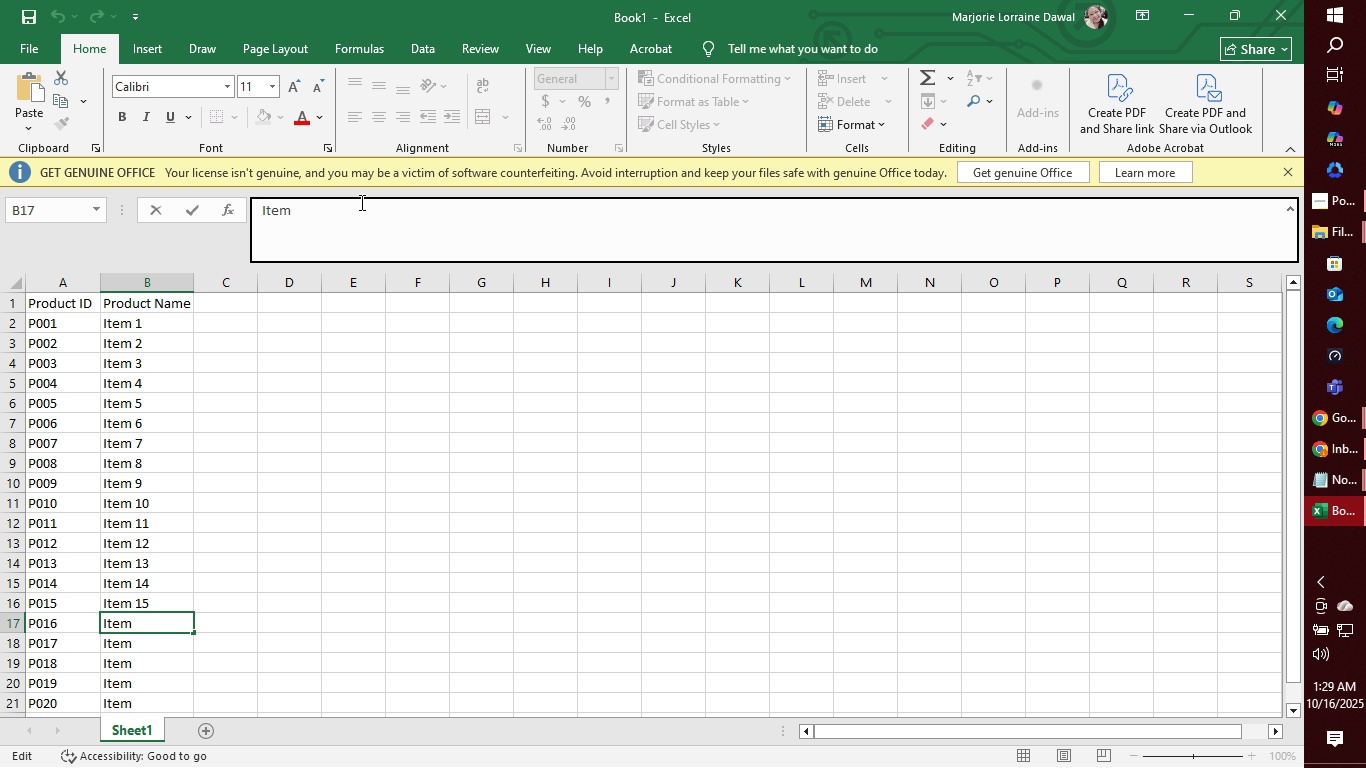 
type(16)
 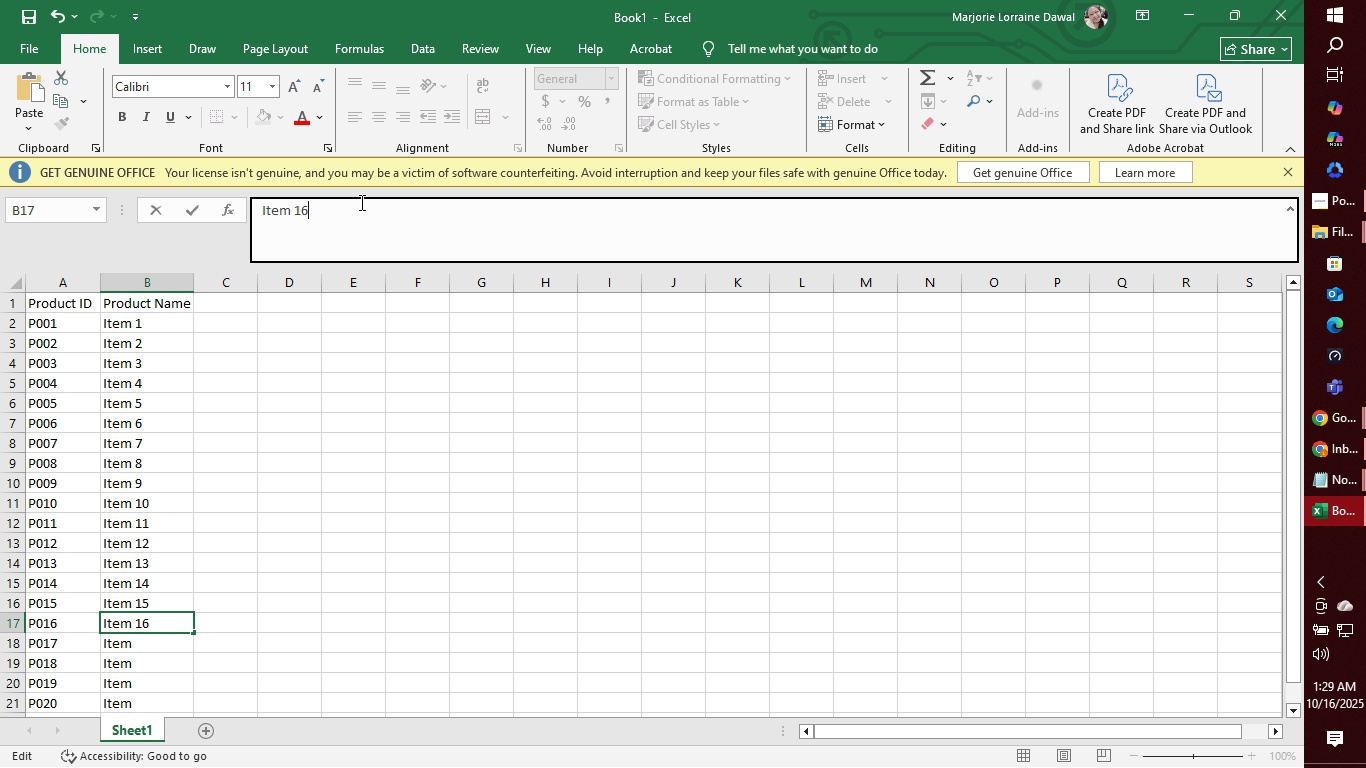 
key(Enter)
 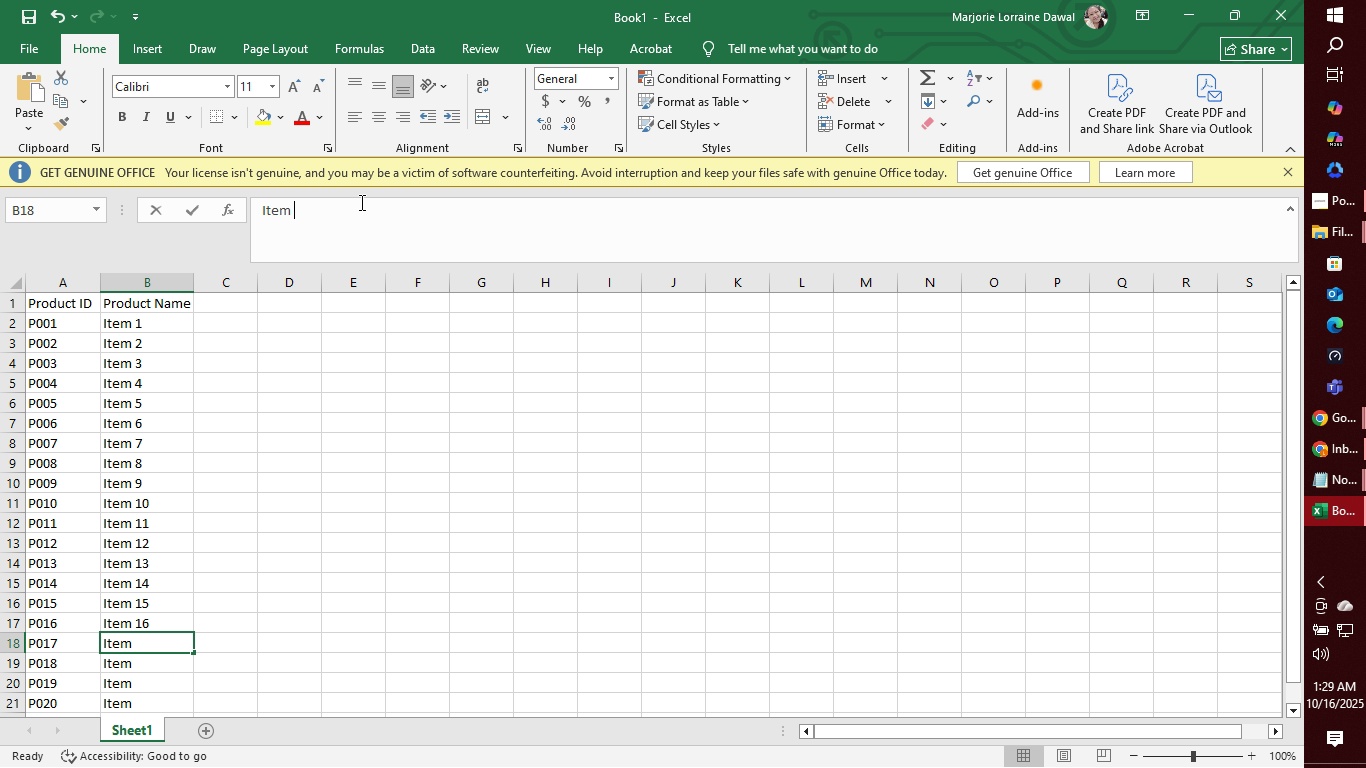 
left_click([360, 202])
 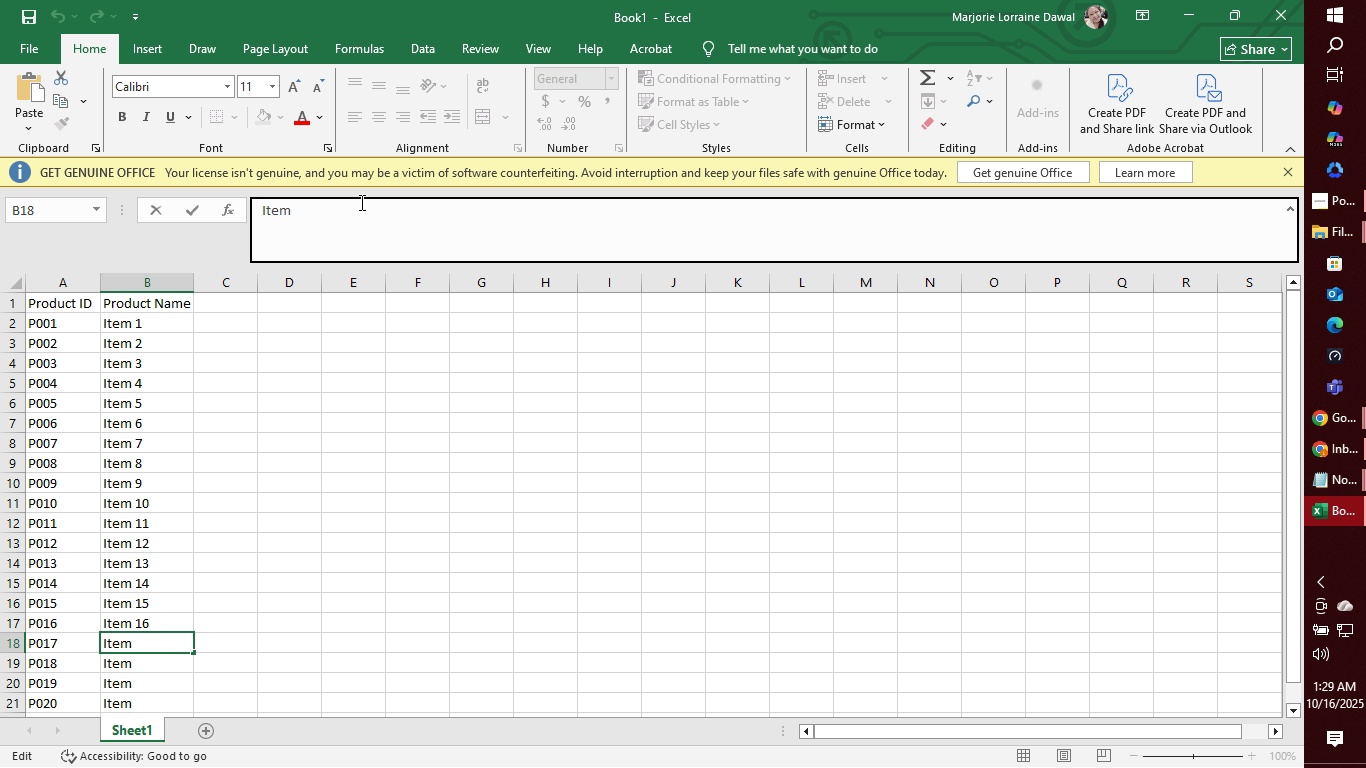 
type(17)
 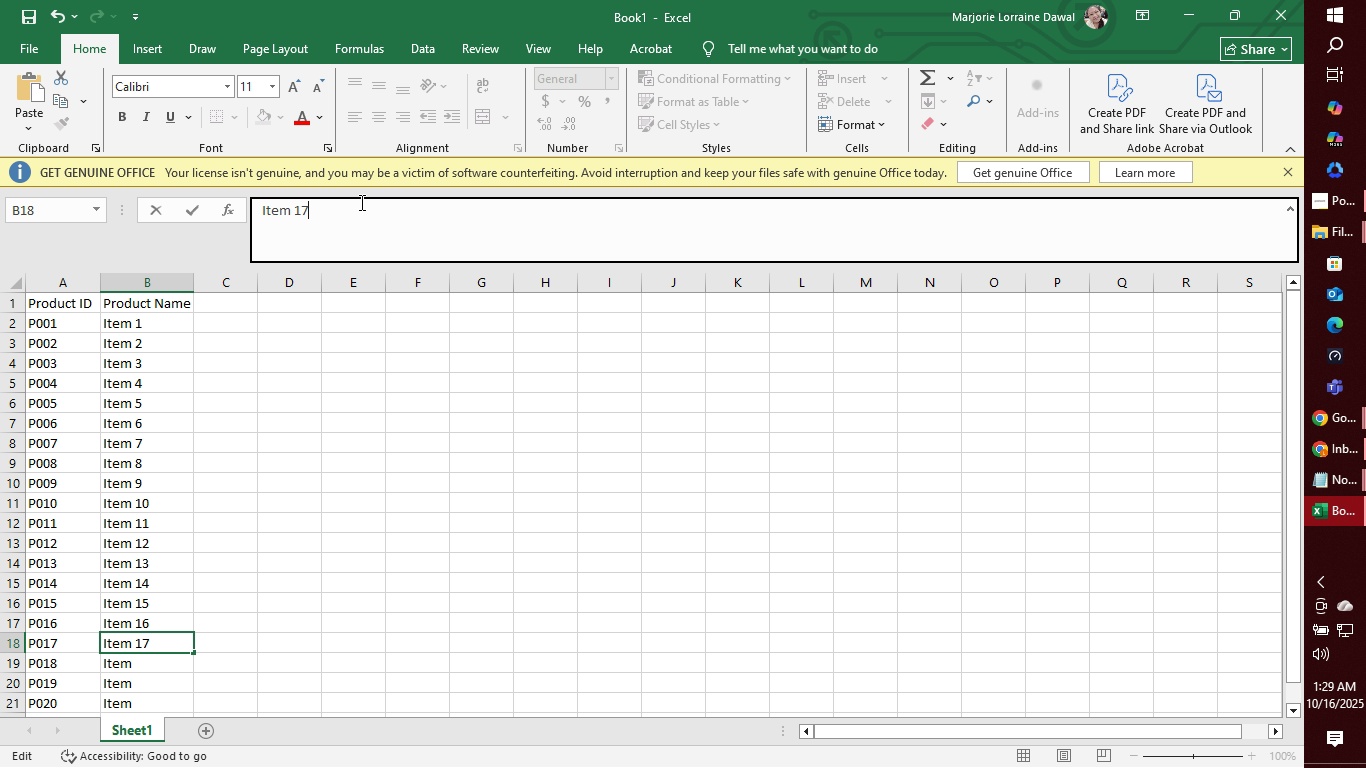 
key(Enter)
 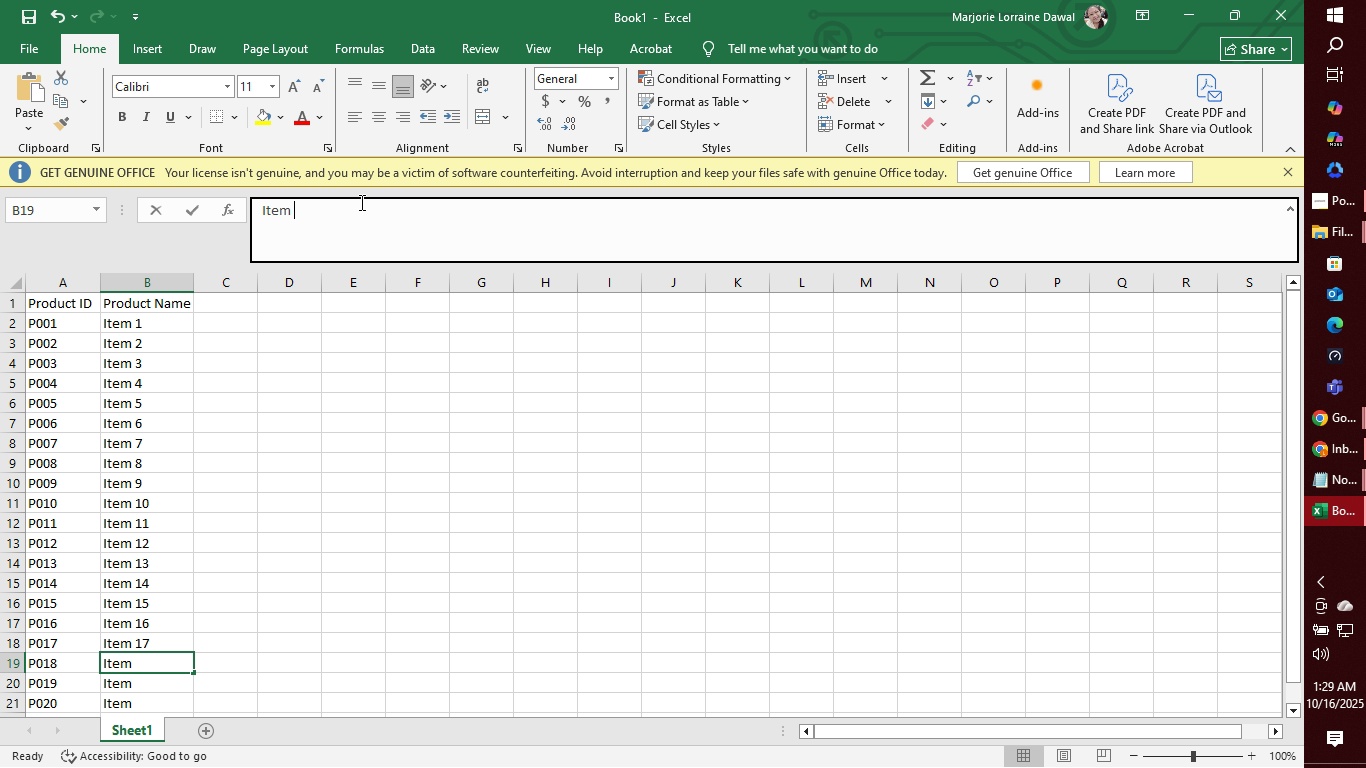 
left_click([360, 202])
 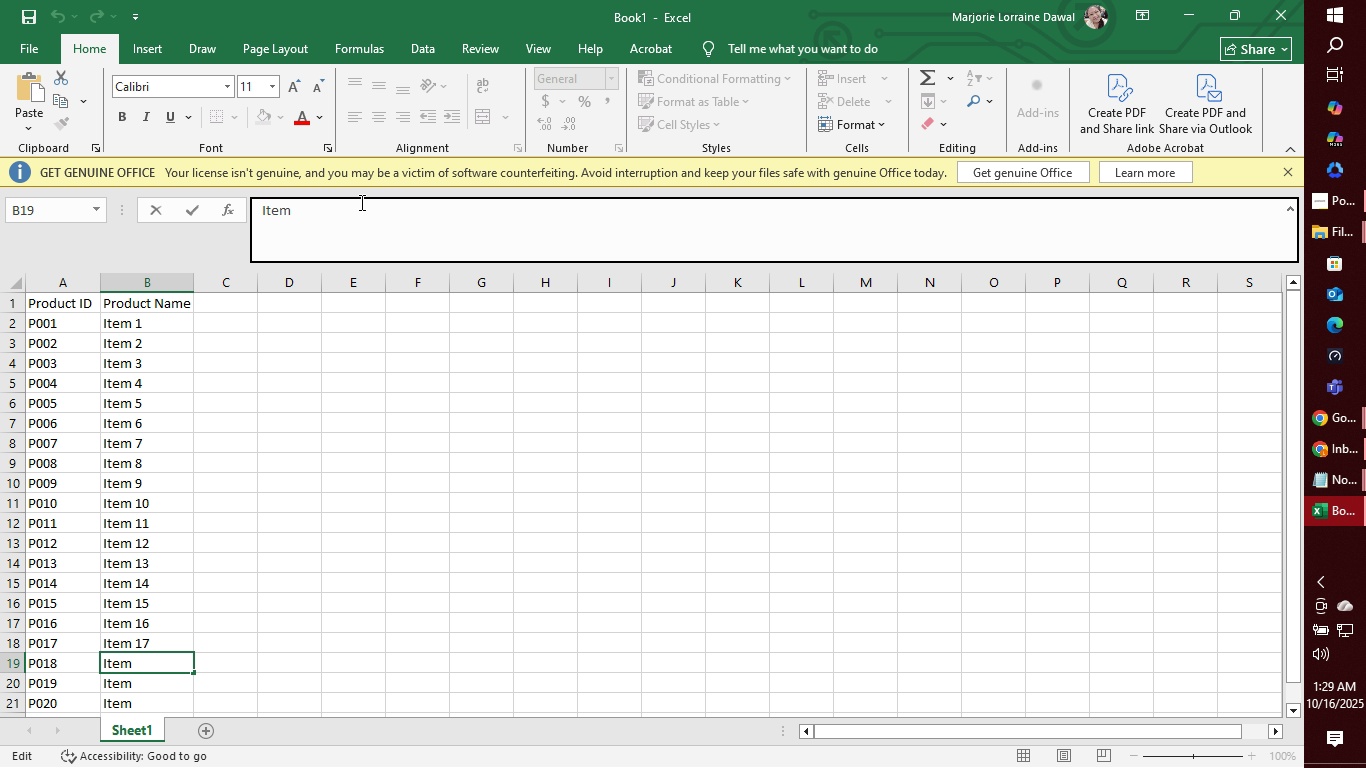 
type(18)
 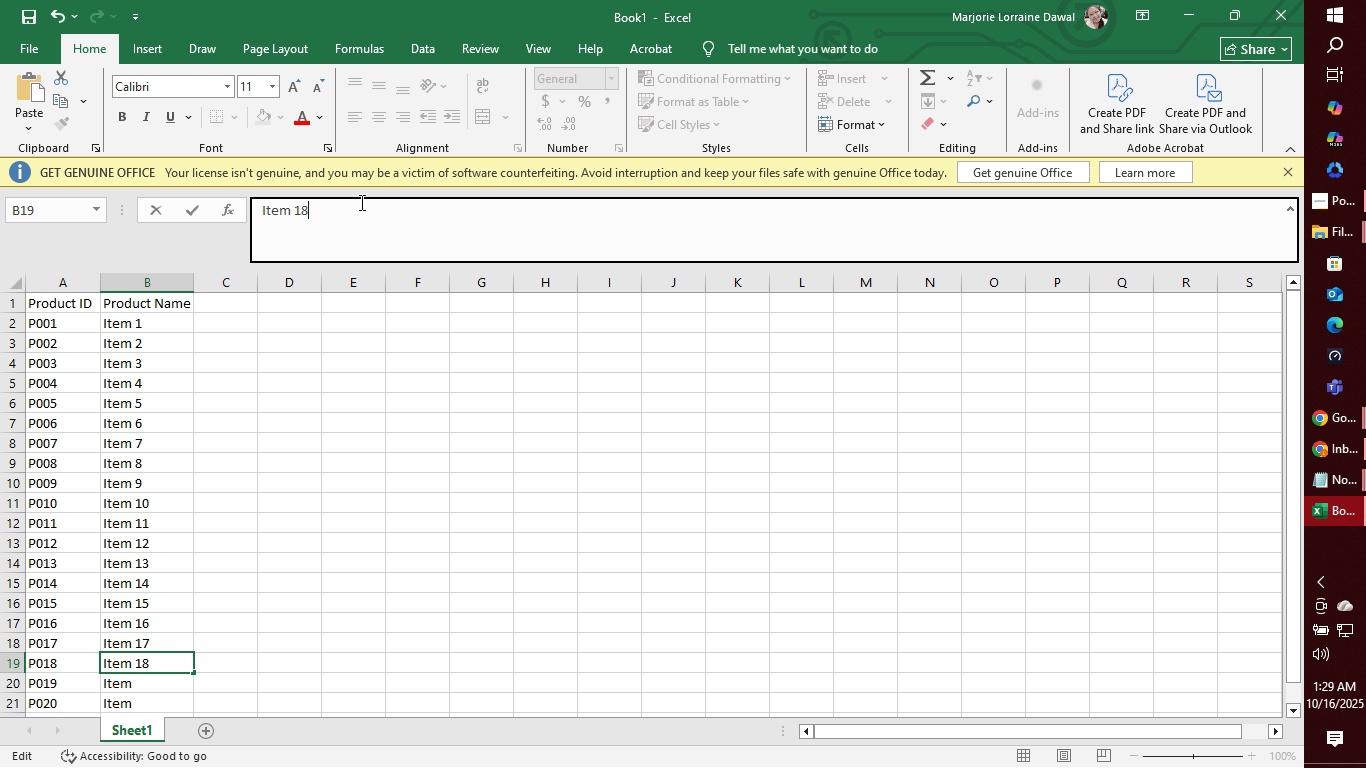 
key(Enter)
 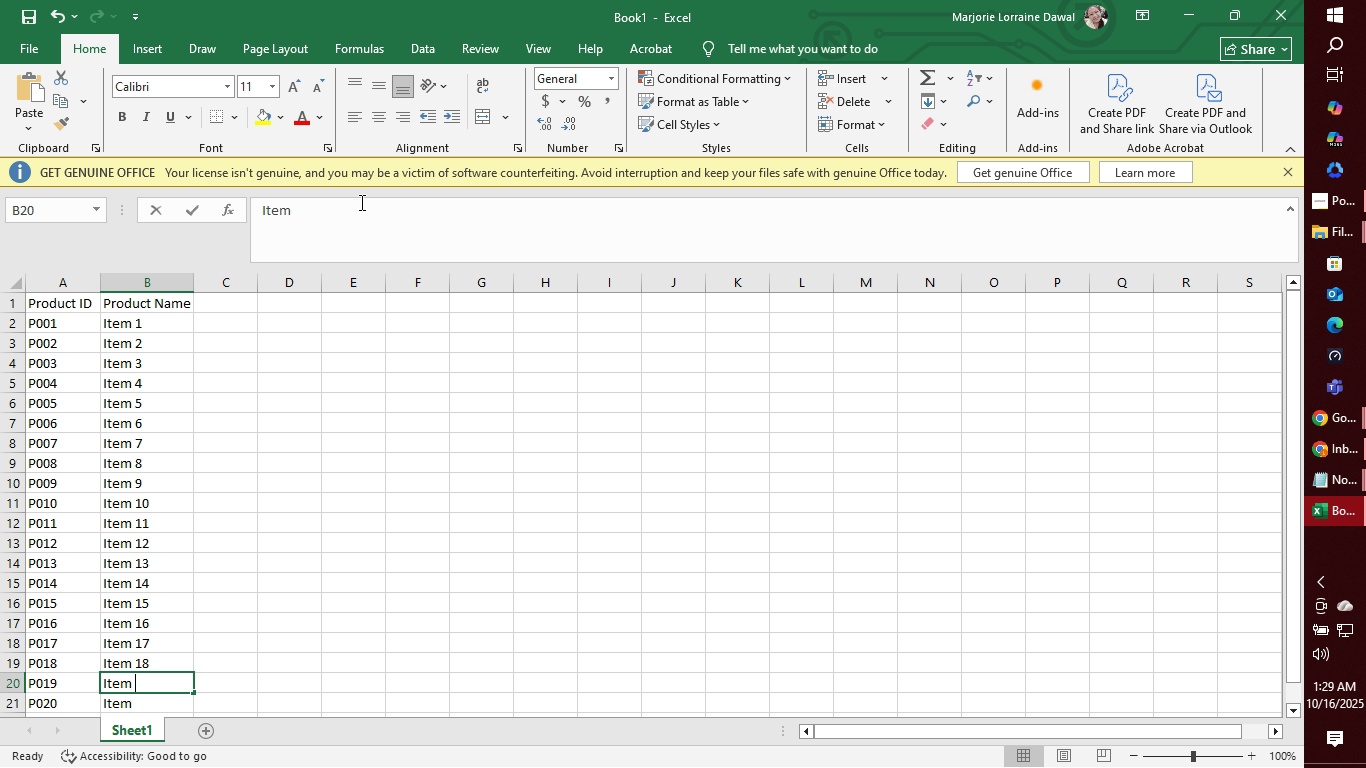 
key(1)
 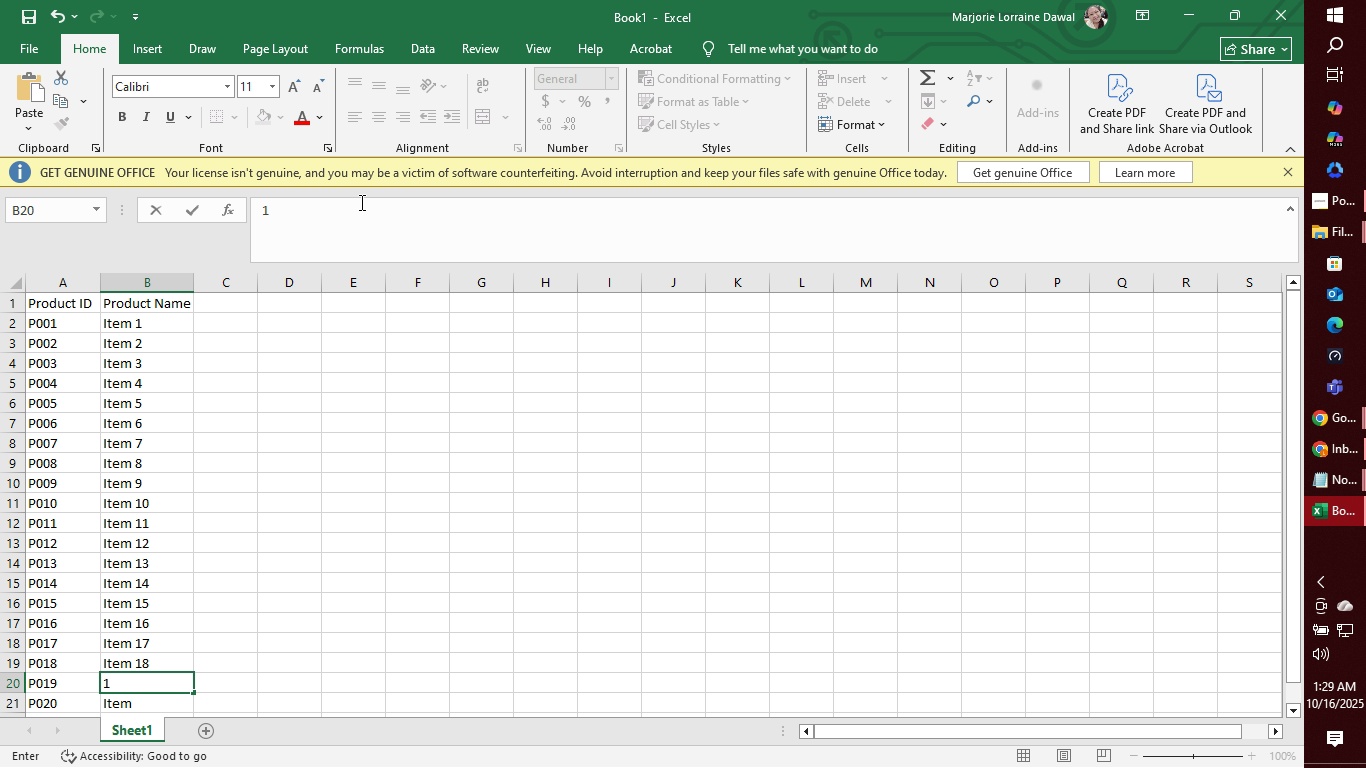 
key(Control+Z)
 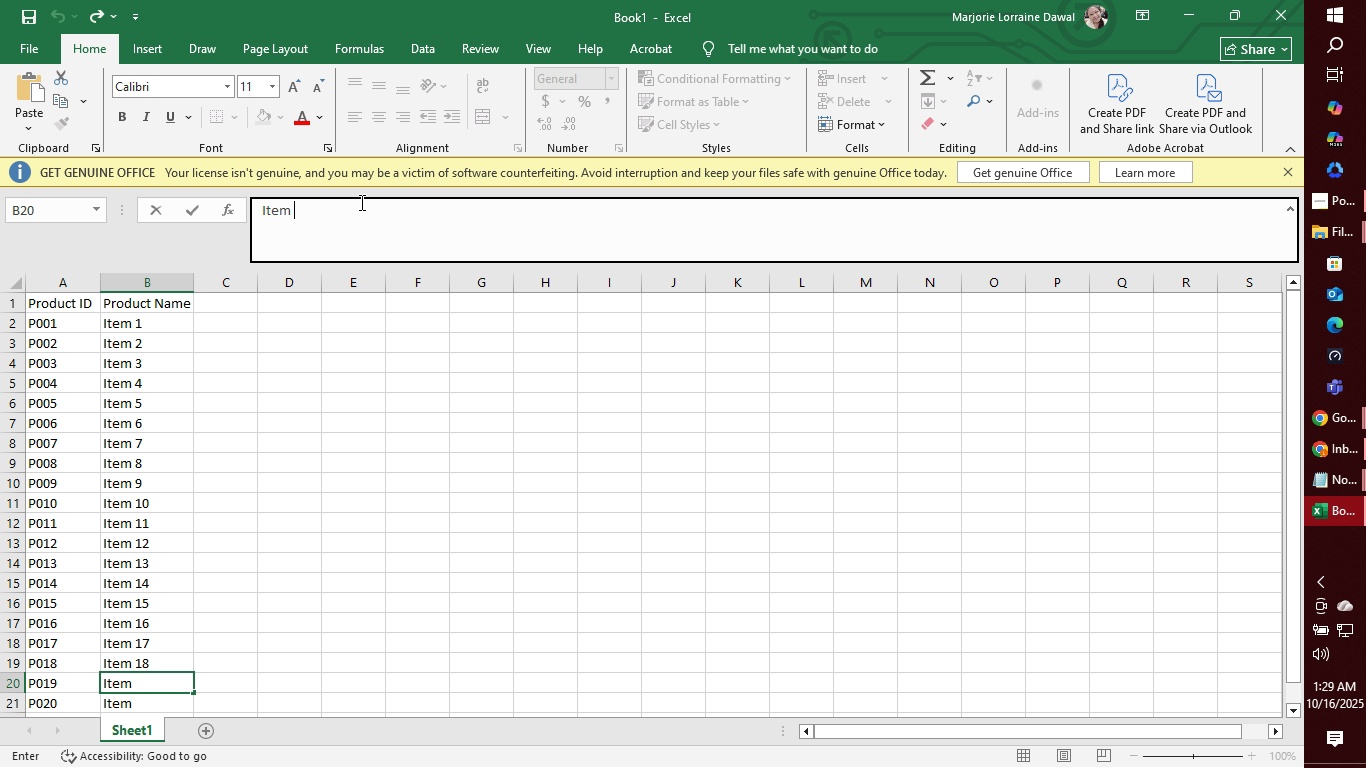 
left_click([360, 202])
 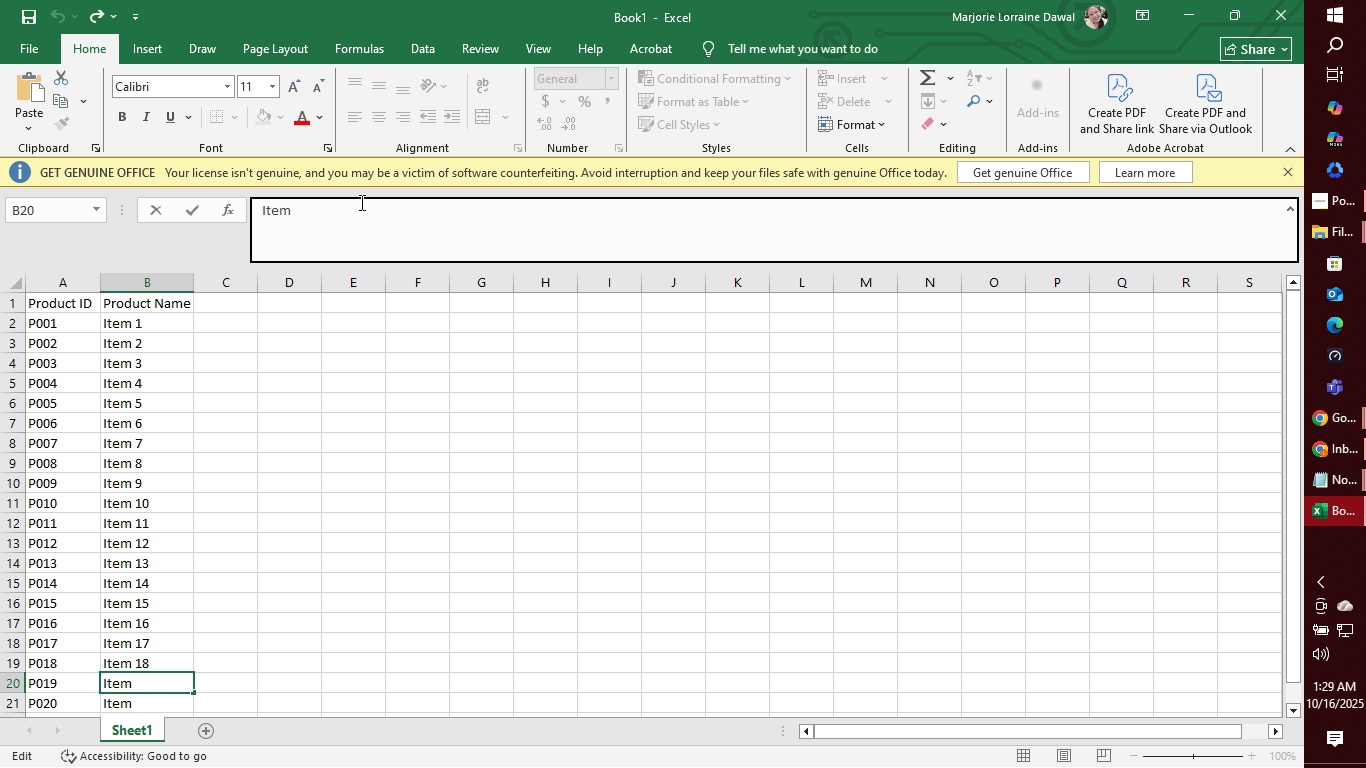 
type(19)
 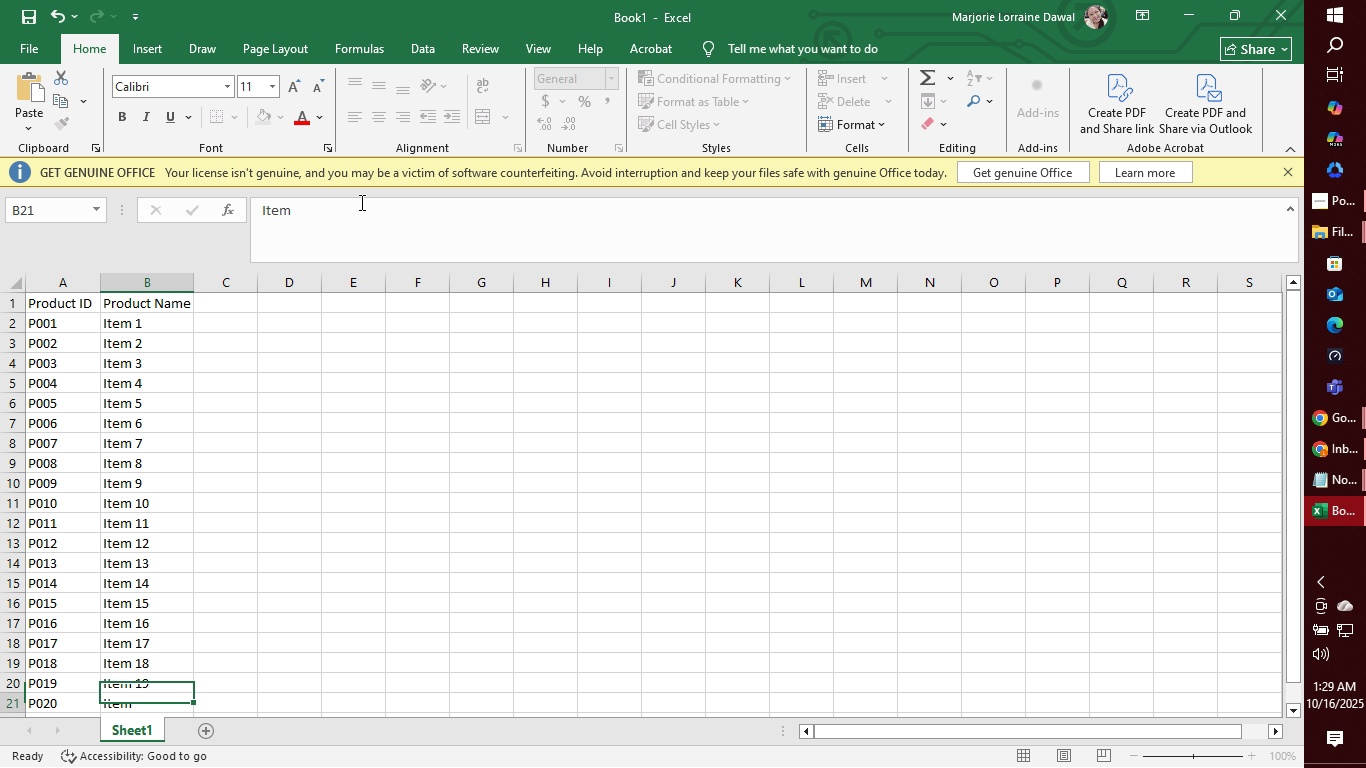 
key(Enter)
 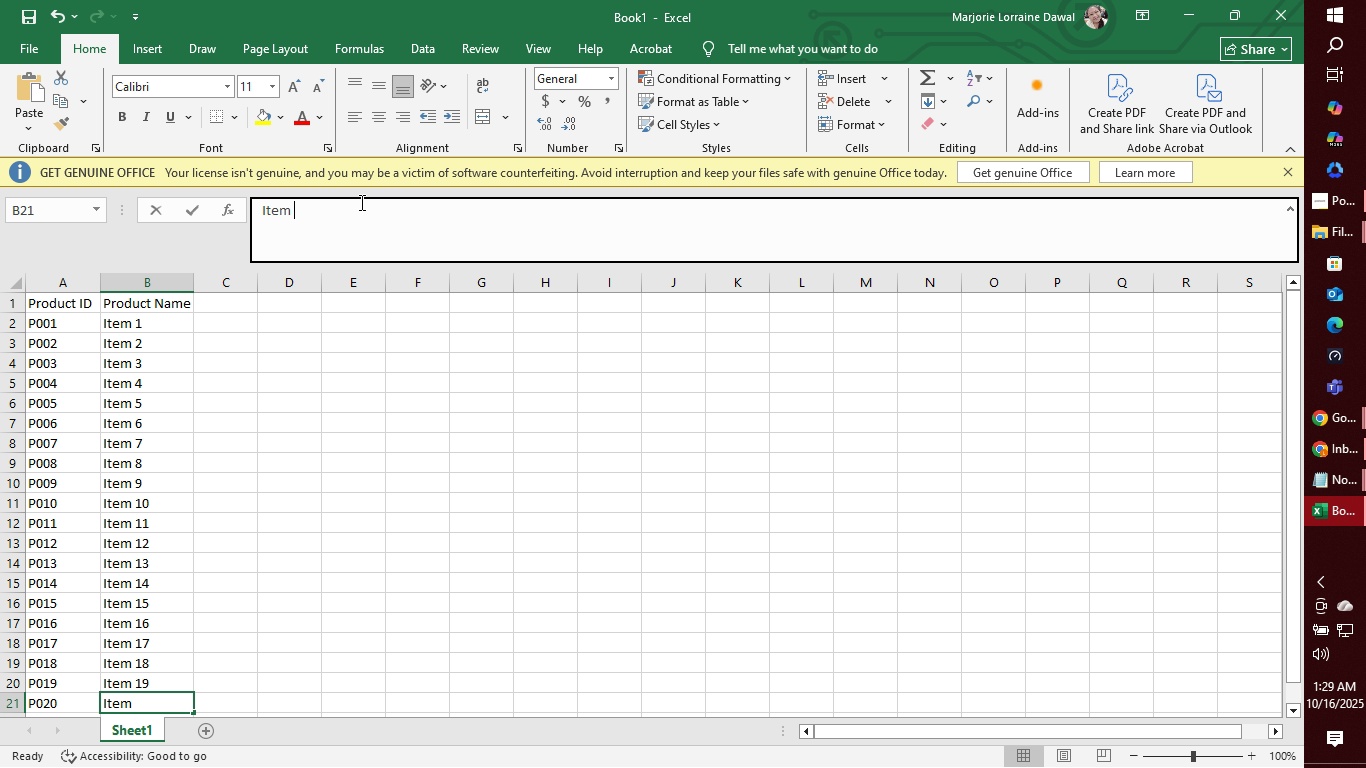 
left_click([360, 202])
 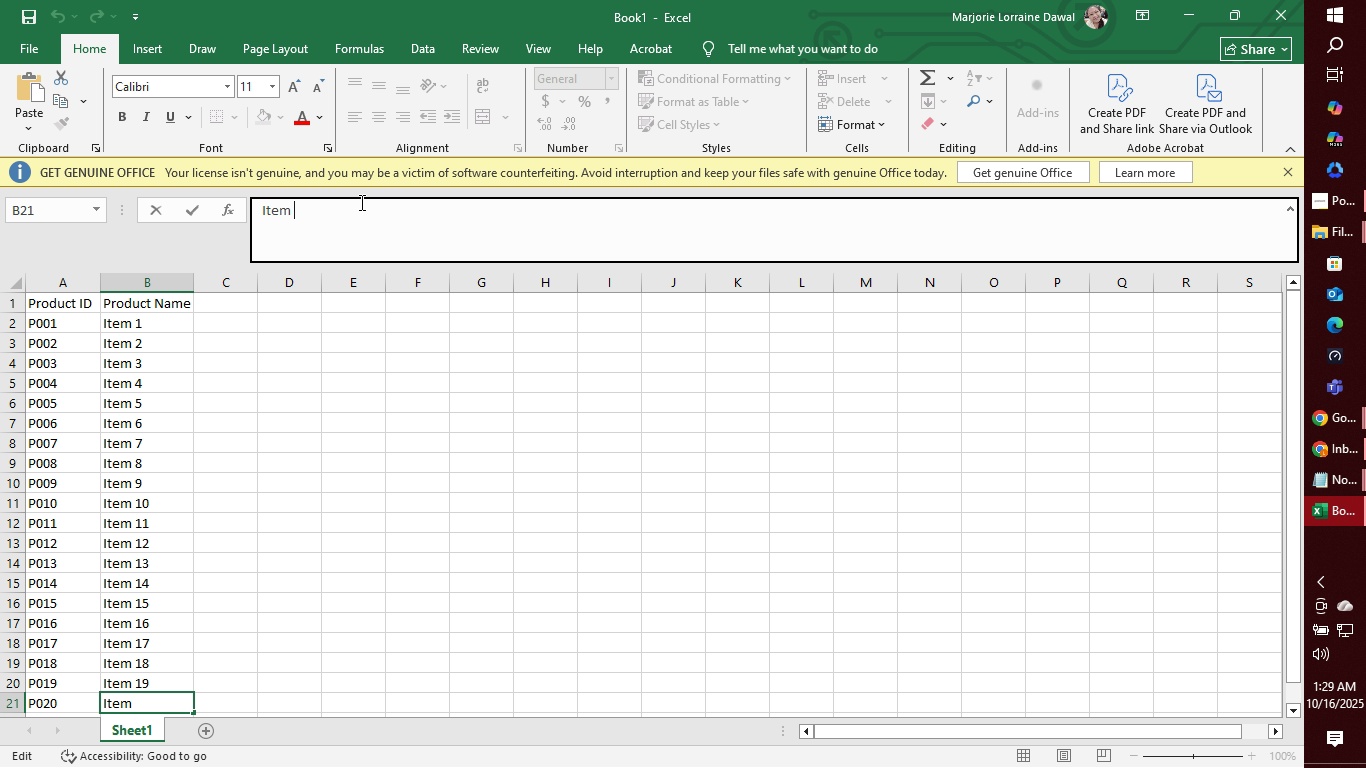 
type(20)
 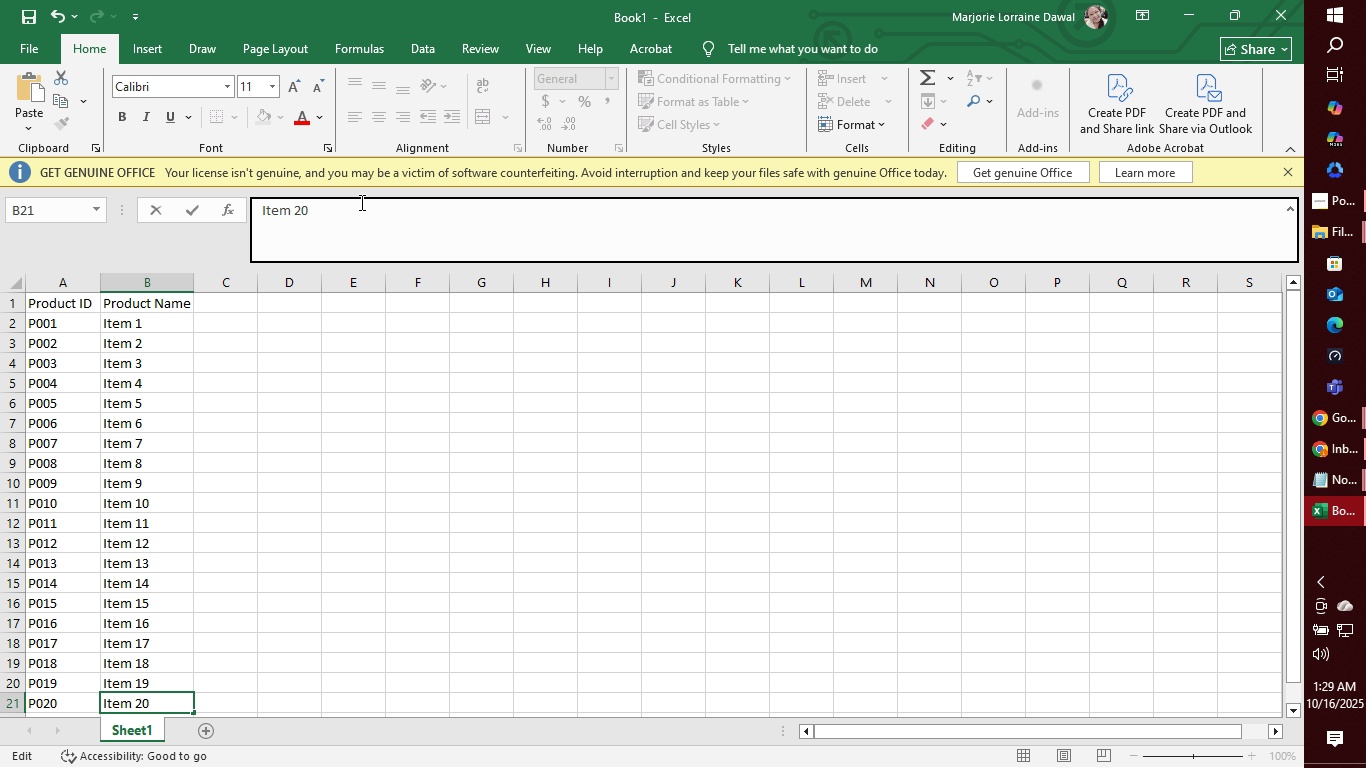 
key(Enter)
 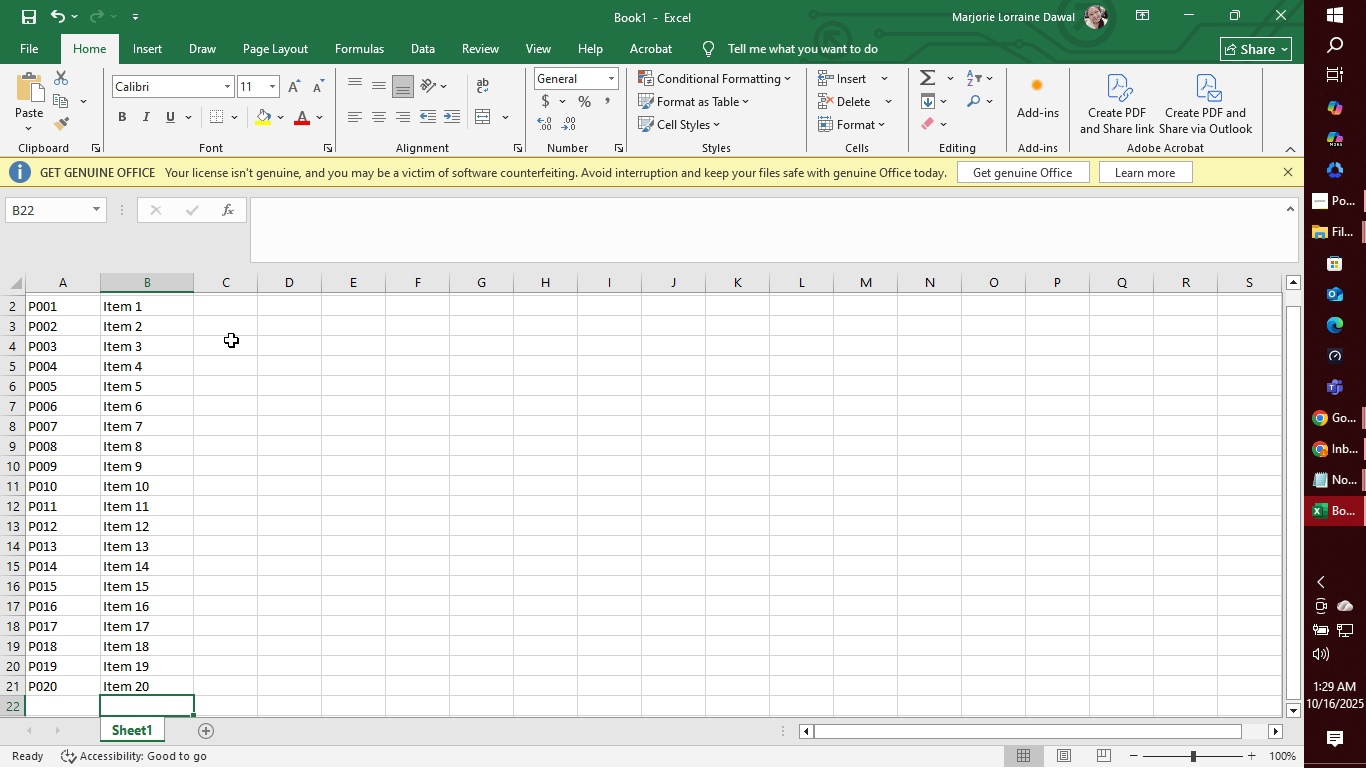 
scroll: coordinate [231, 340], scroll_direction: up, amount: 4.0
 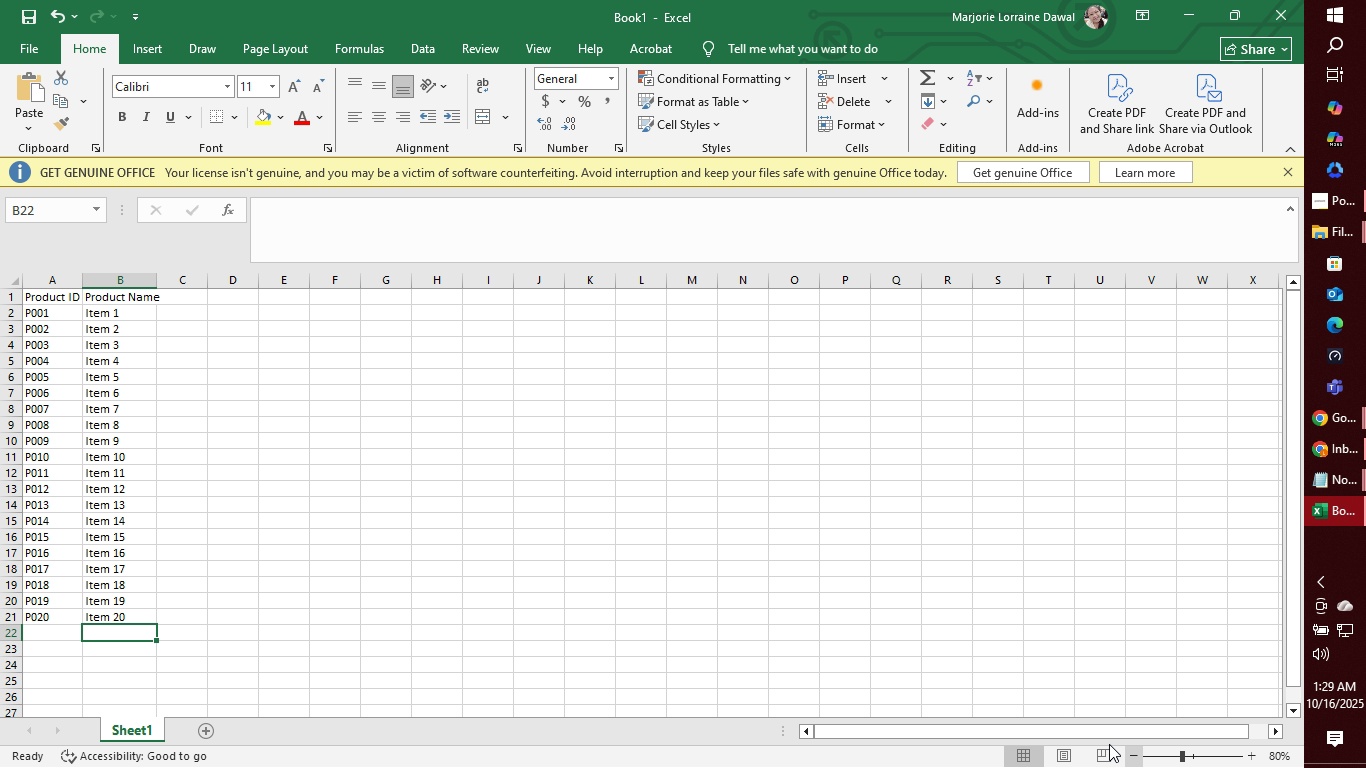 
left_click([182, 302])
 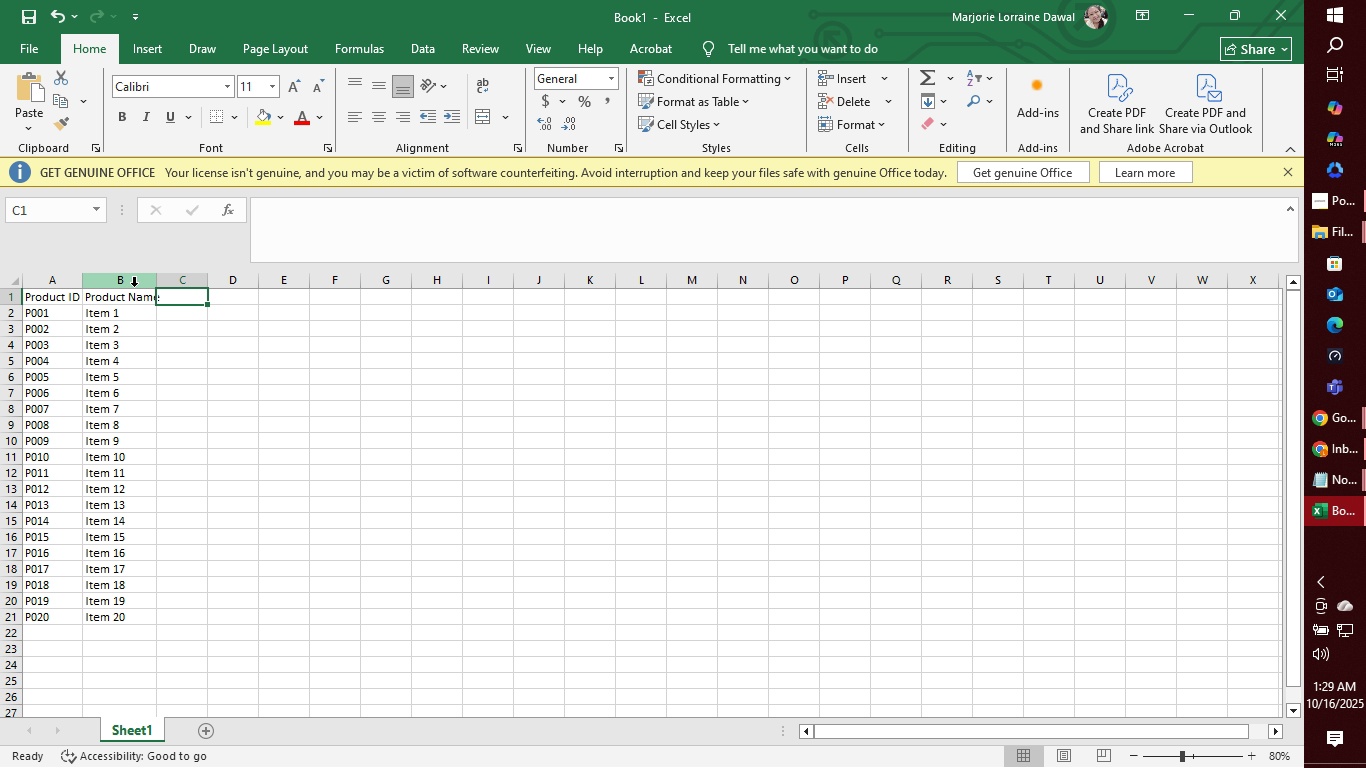 
left_click([133, 285])
 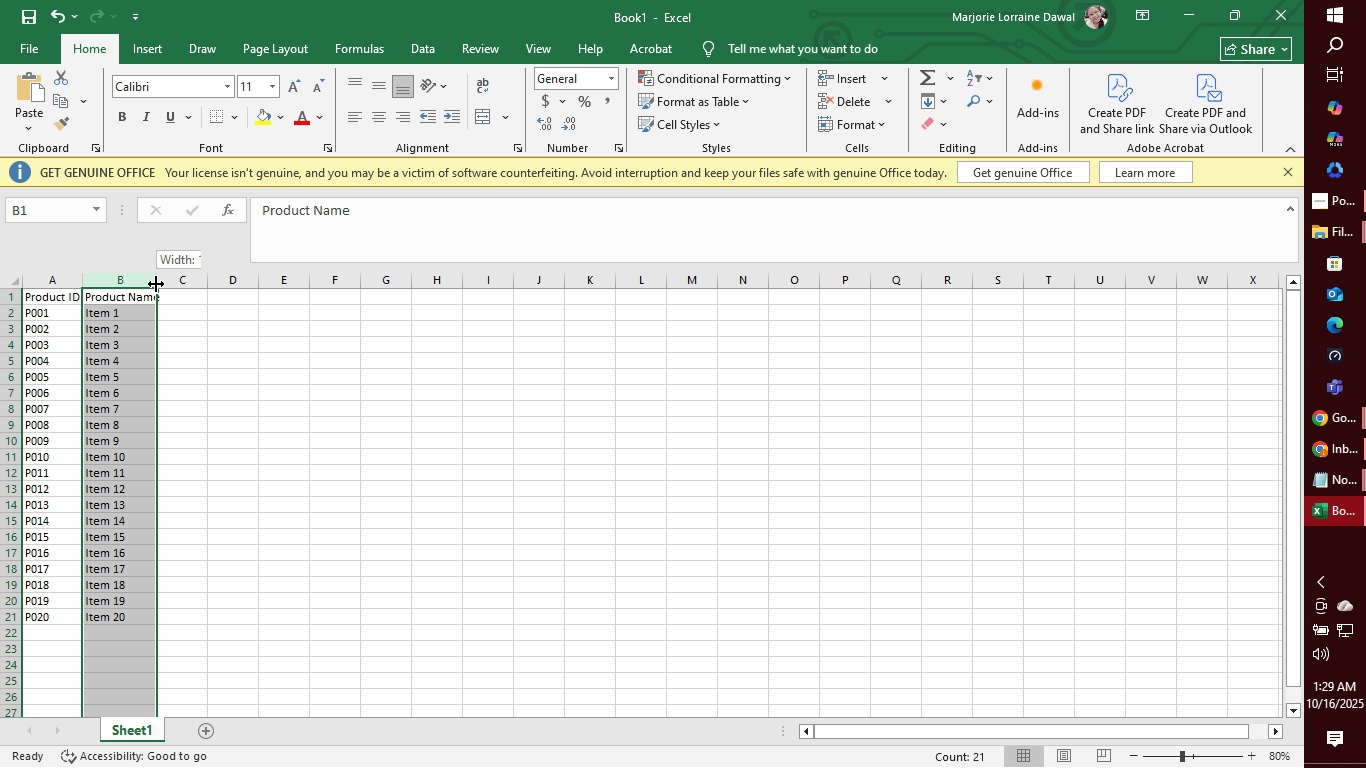 
left_click_drag(start_coordinate=[156, 284], to_coordinate=[164, 282])
 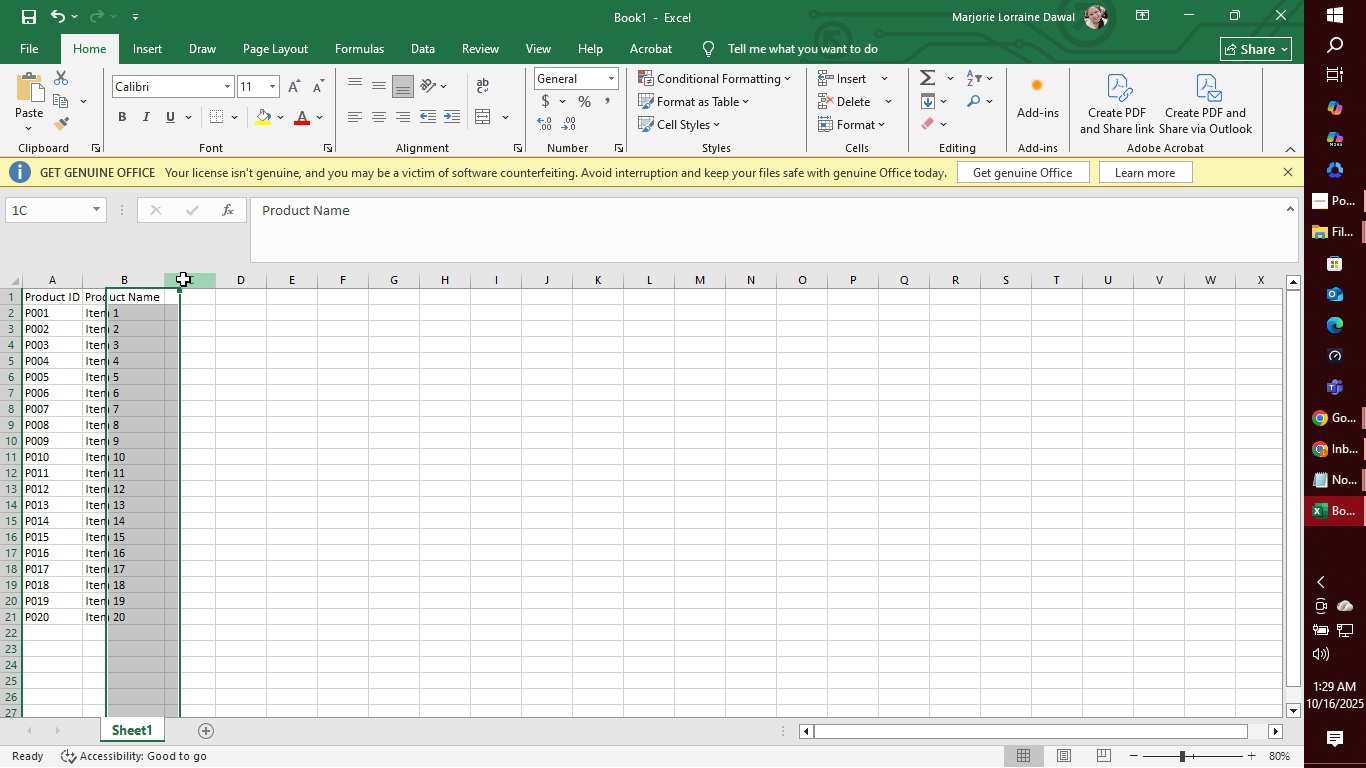 
left_click([183, 279])
 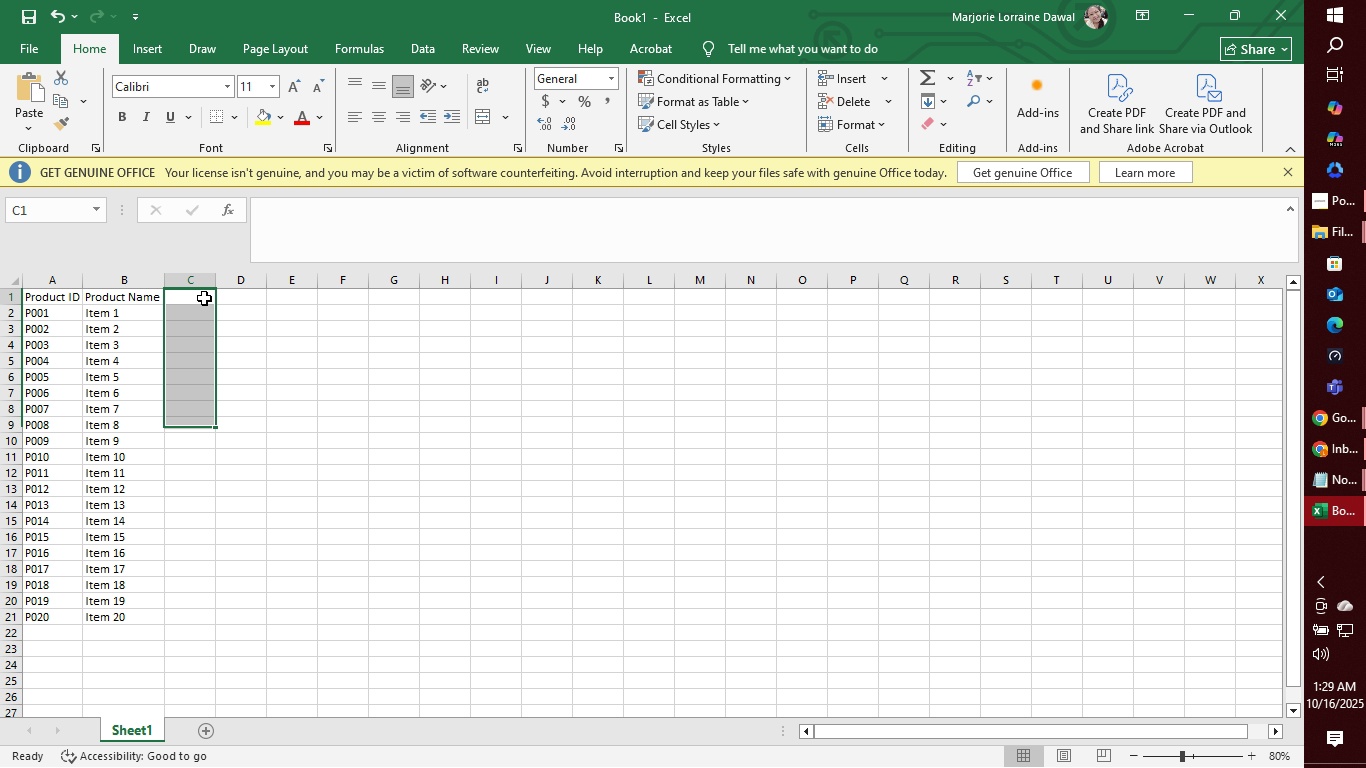 
left_click([204, 298])
 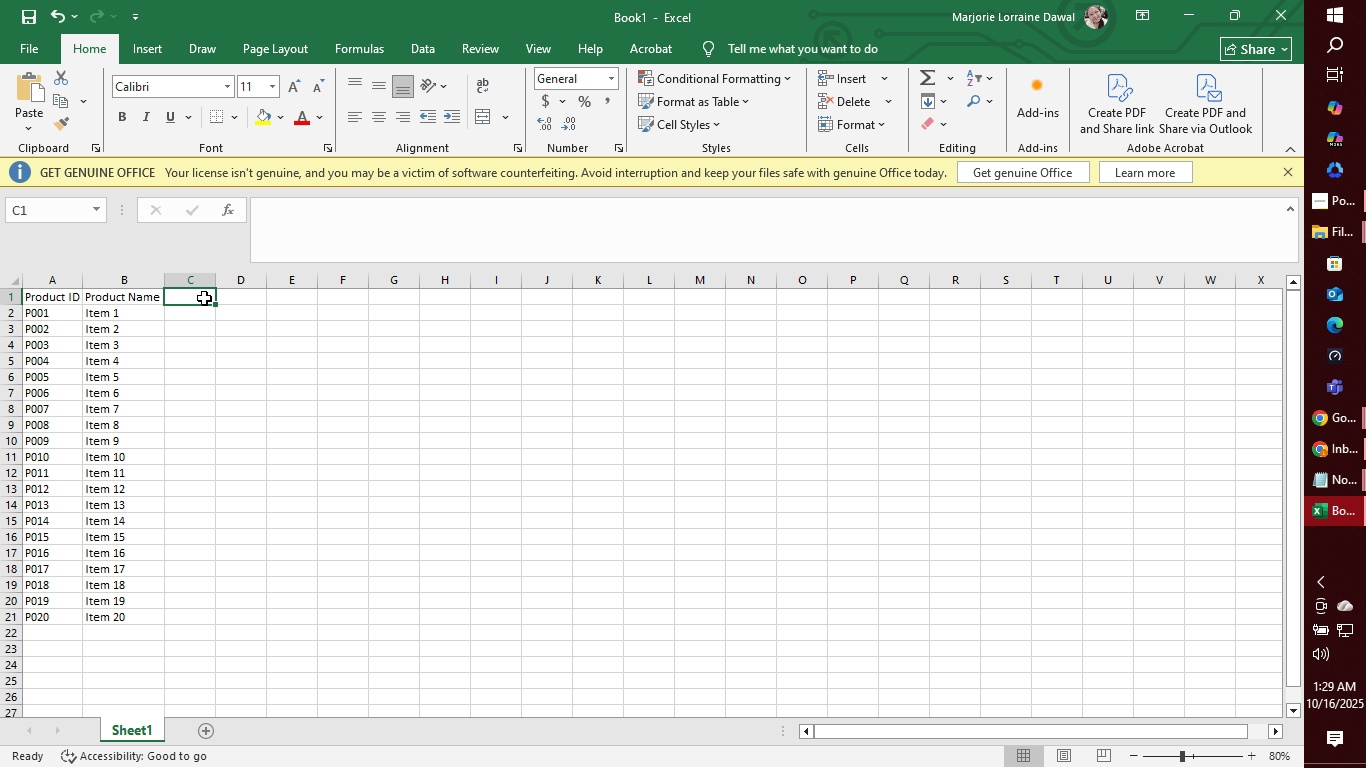 
type(Category)
 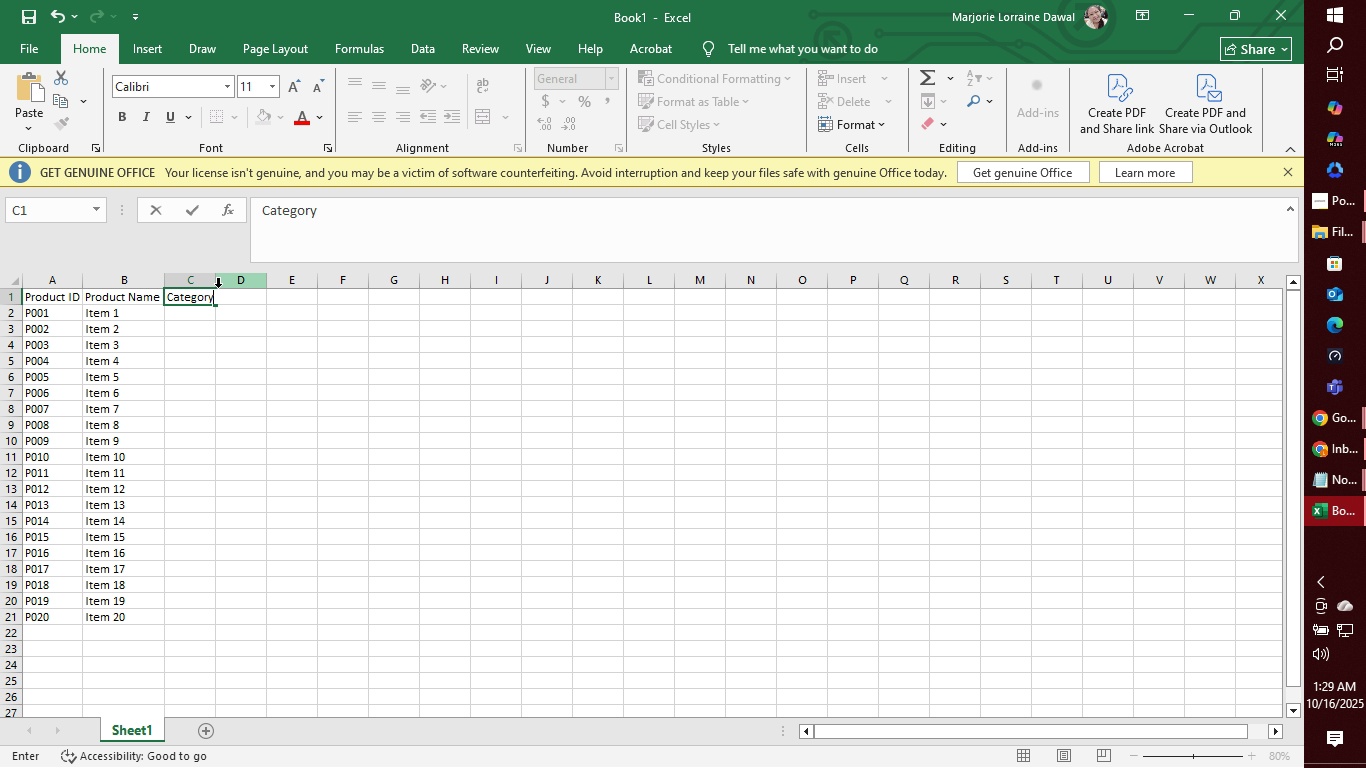 
left_click([199, 312])
 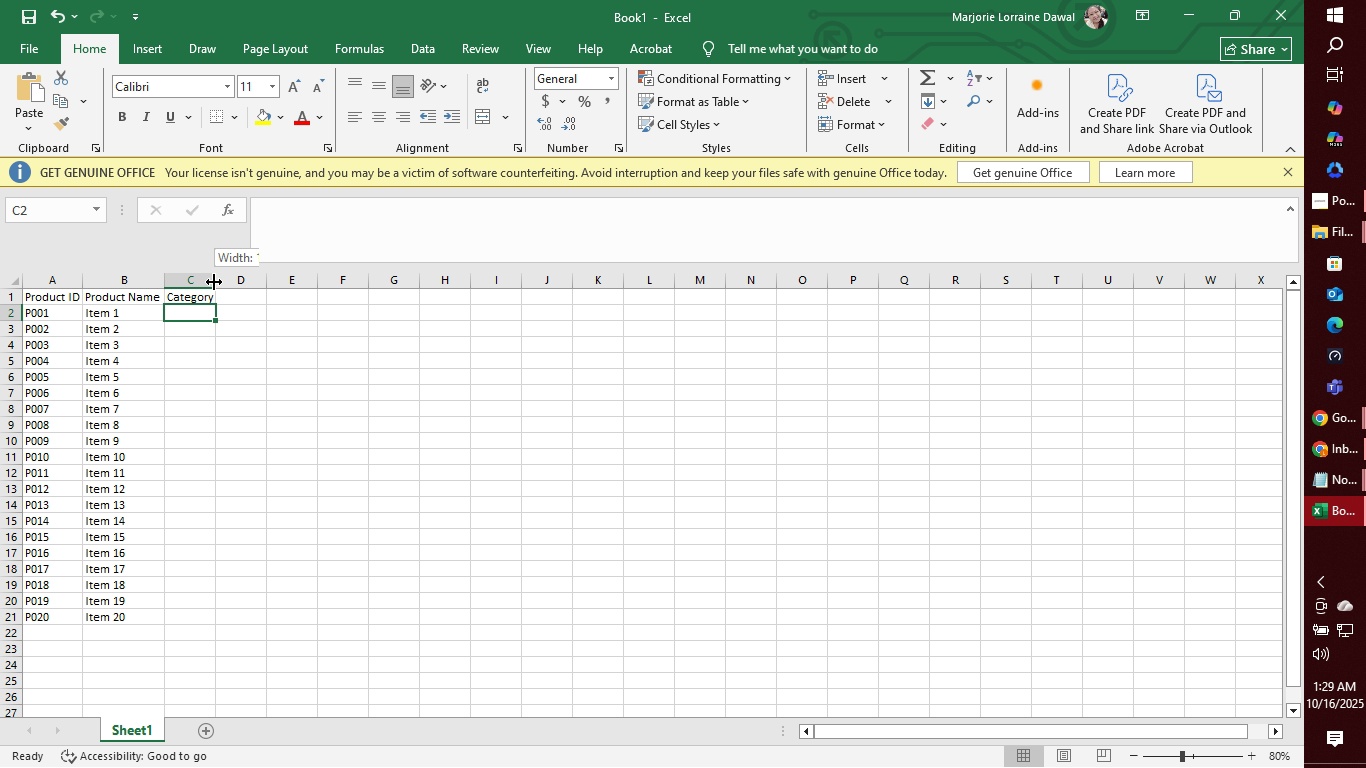 
left_click_drag(start_coordinate=[214, 282], to_coordinate=[230, 282])
 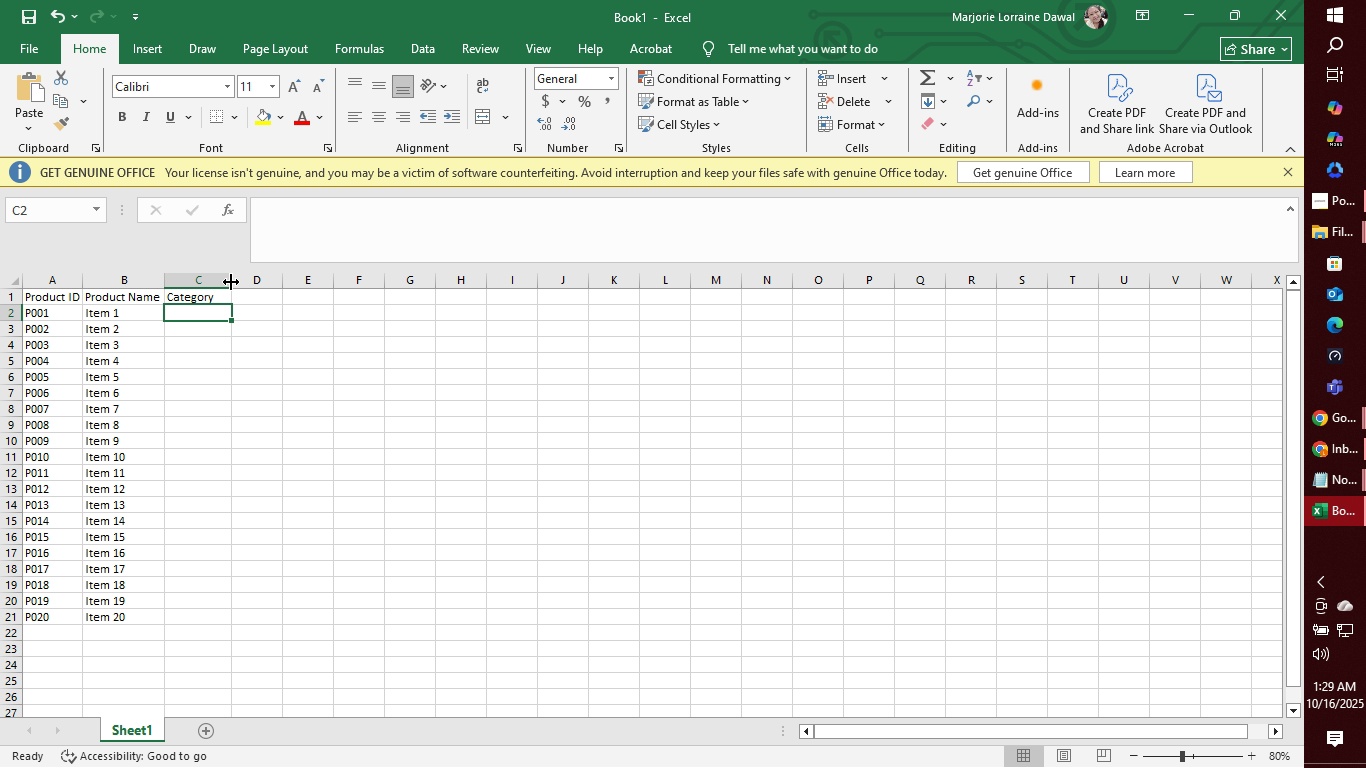 
wait(8.4)
 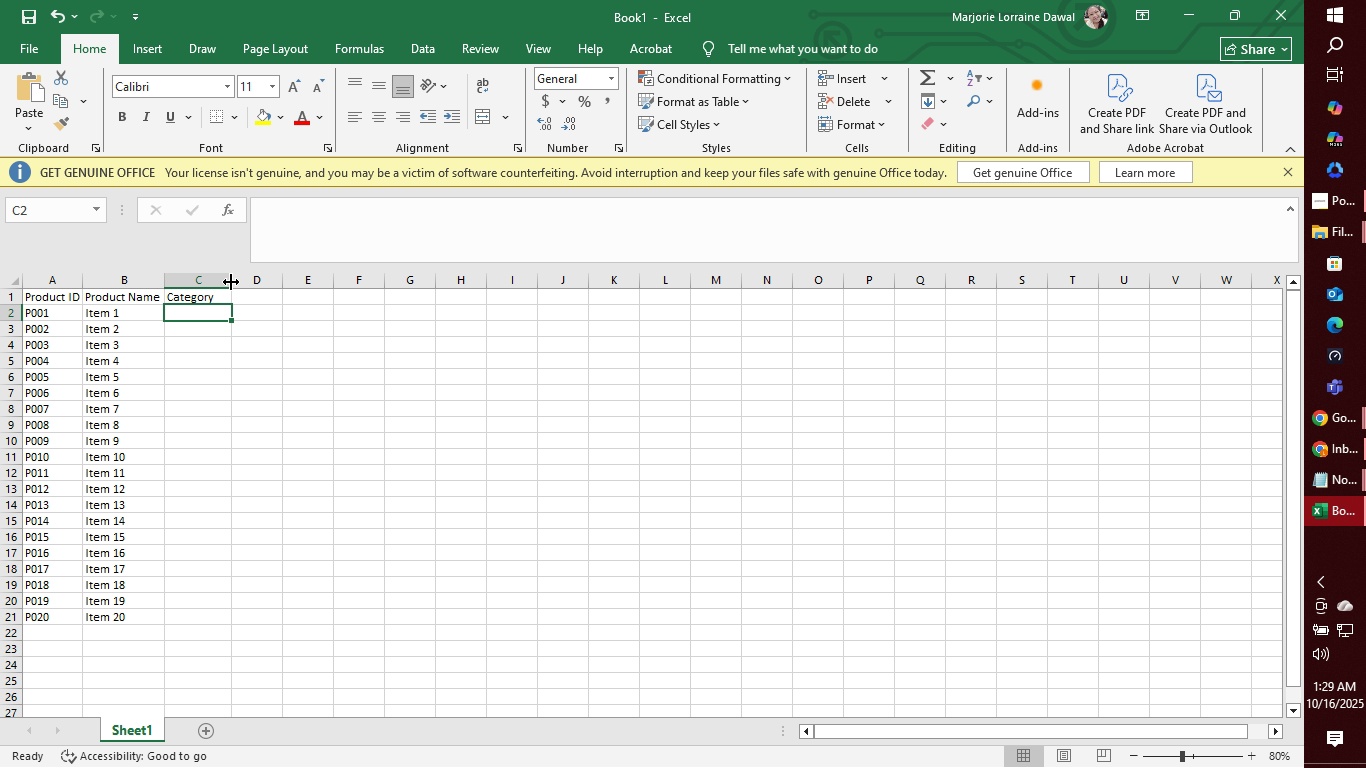 
left_click([198, 320])
 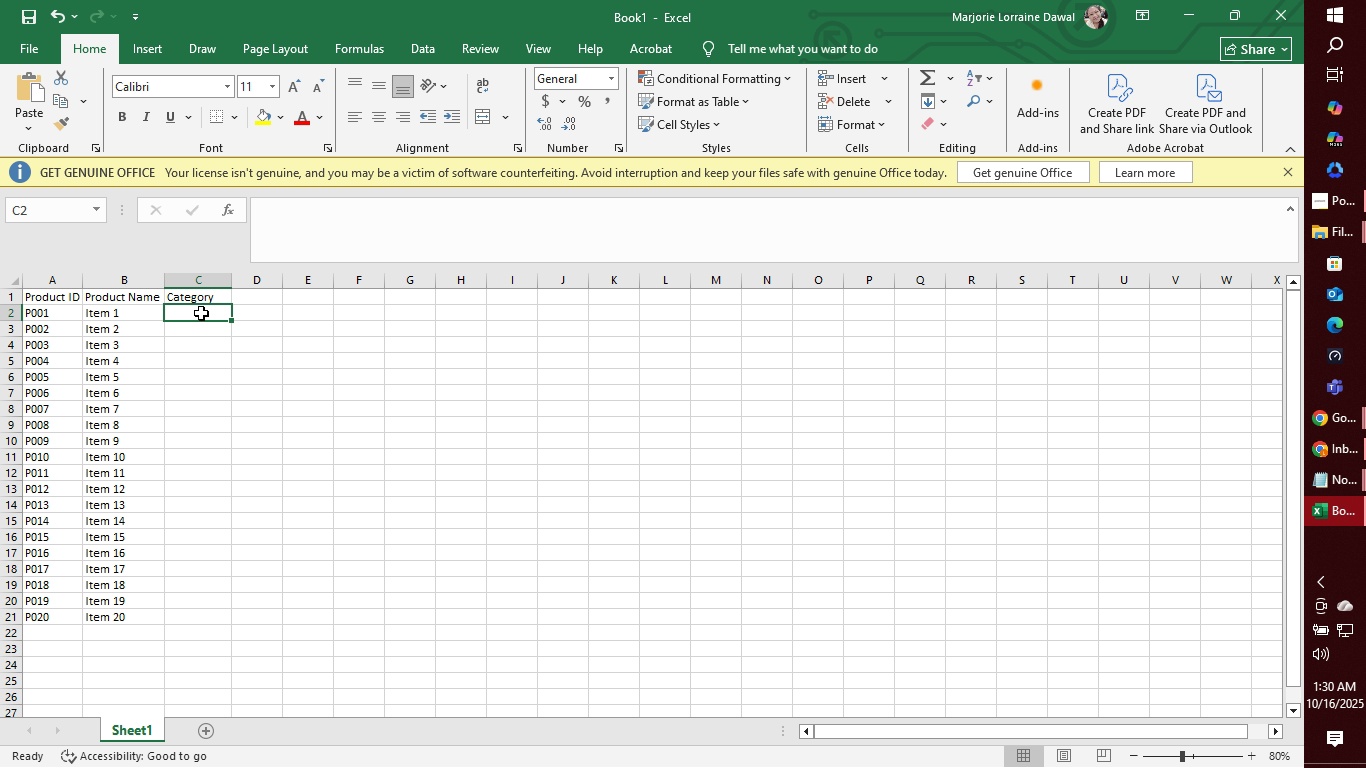 
left_click([201, 313])
 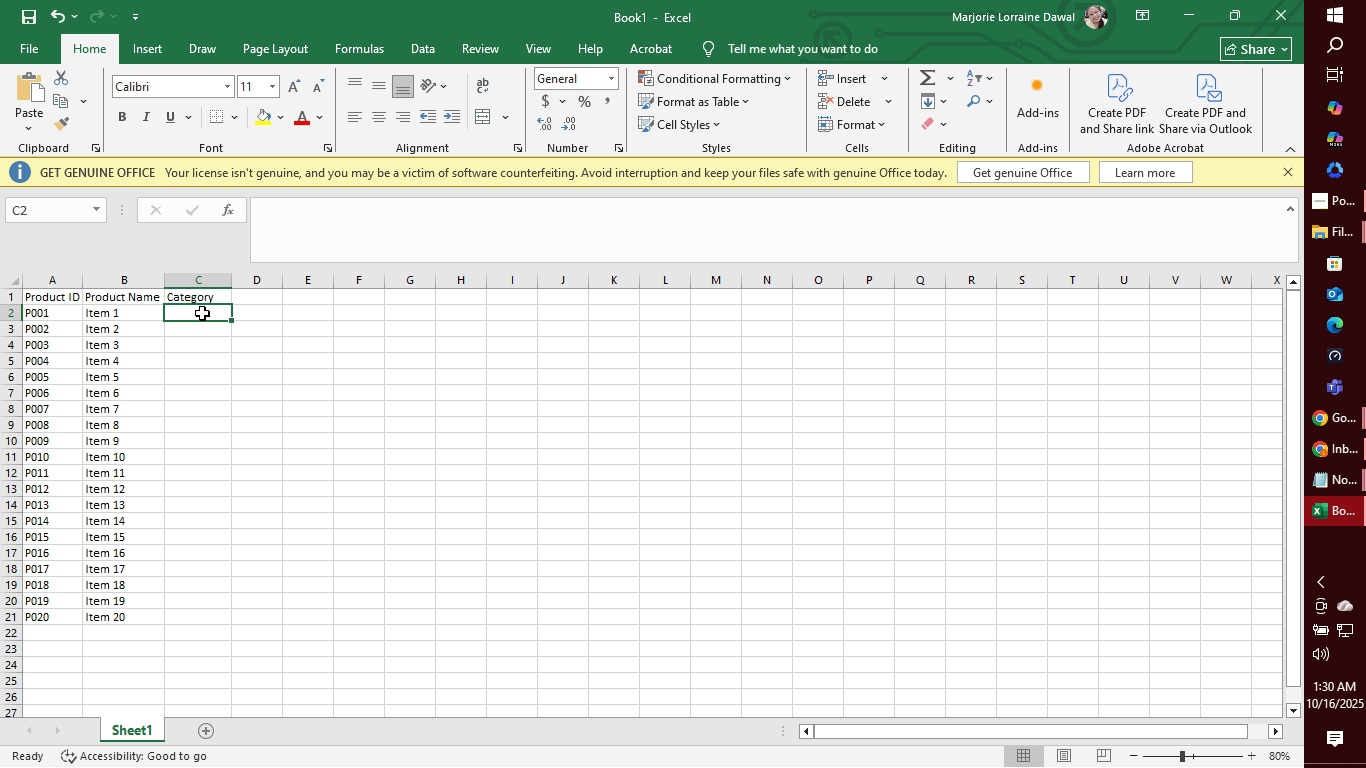 
type(Hme )
key(Backspace)
key(Backspace)
key(Backspace)
type(ome Decor)
 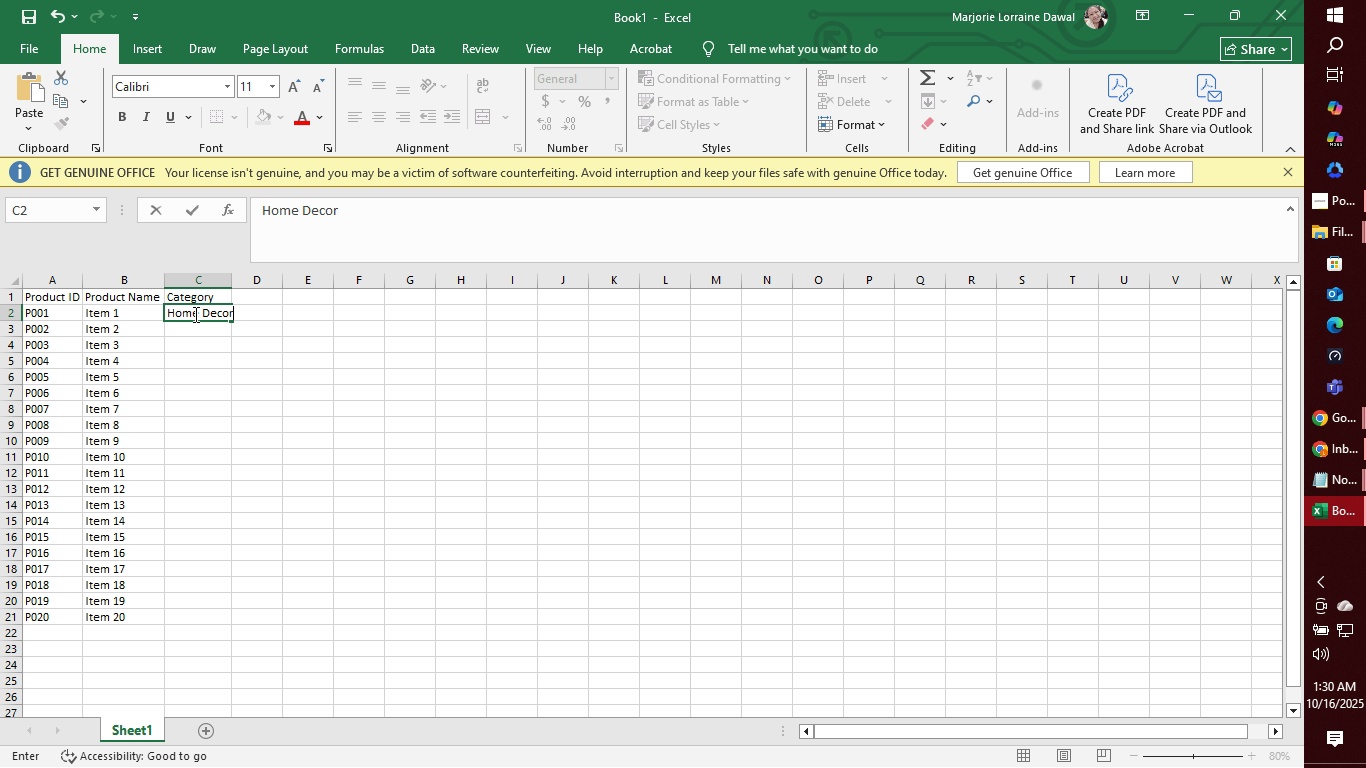 
left_click_drag(start_coordinate=[169, 312], to_coordinate=[244, 312])
 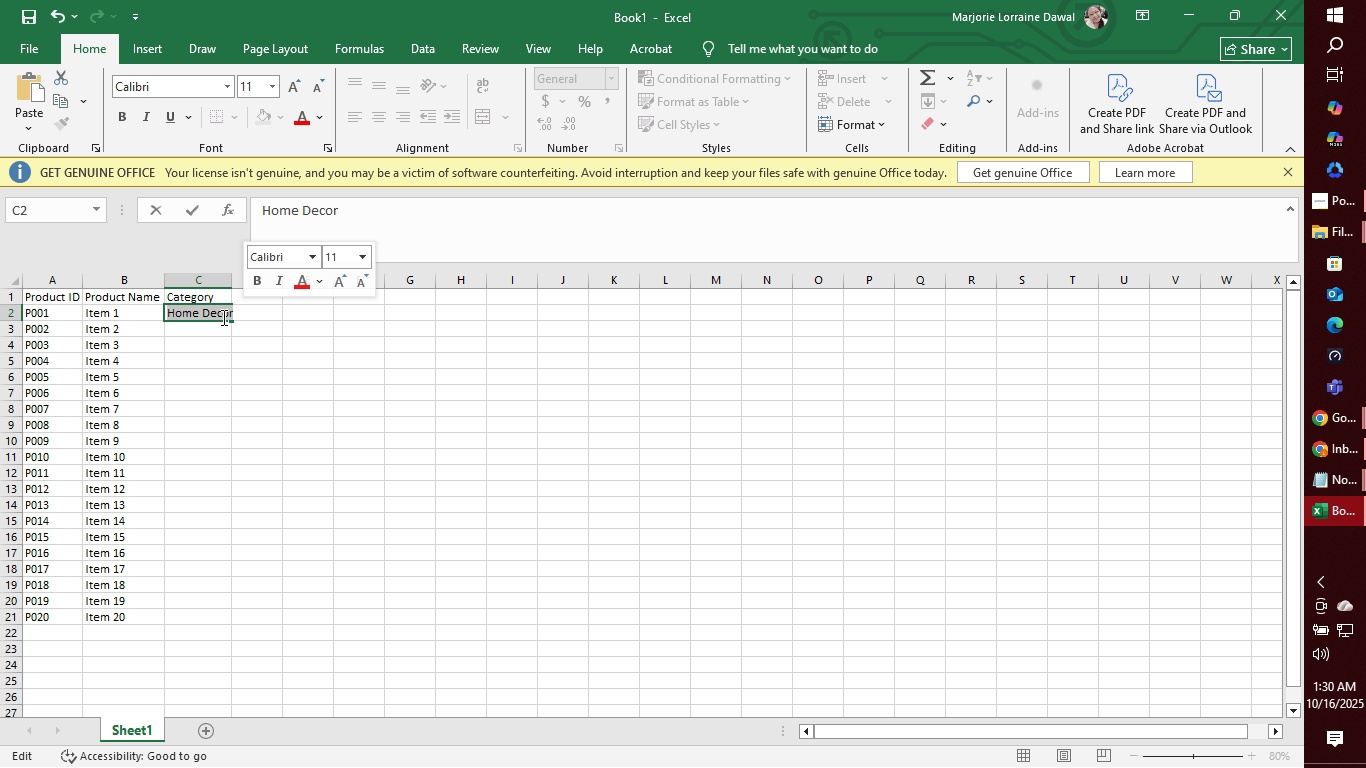 
left_click([222, 317])
 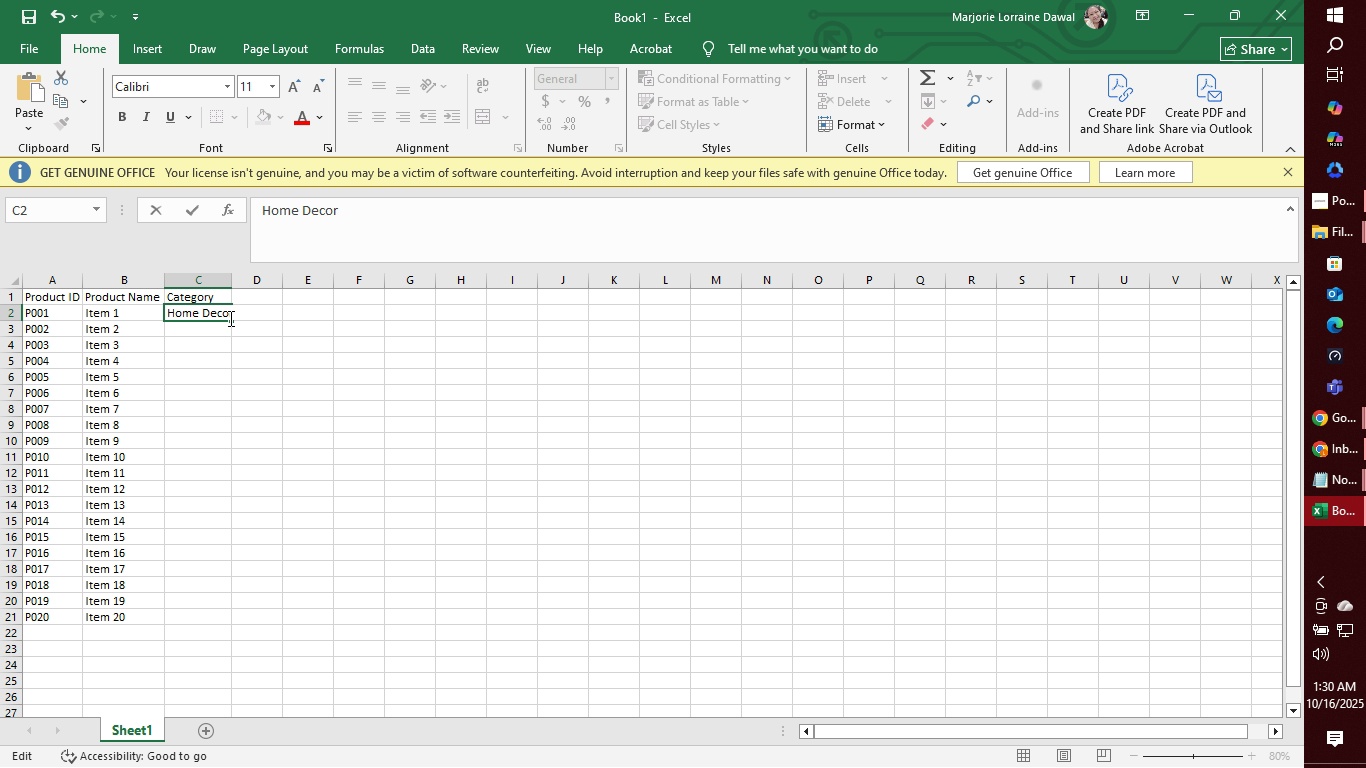 
left_click([222, 330])
 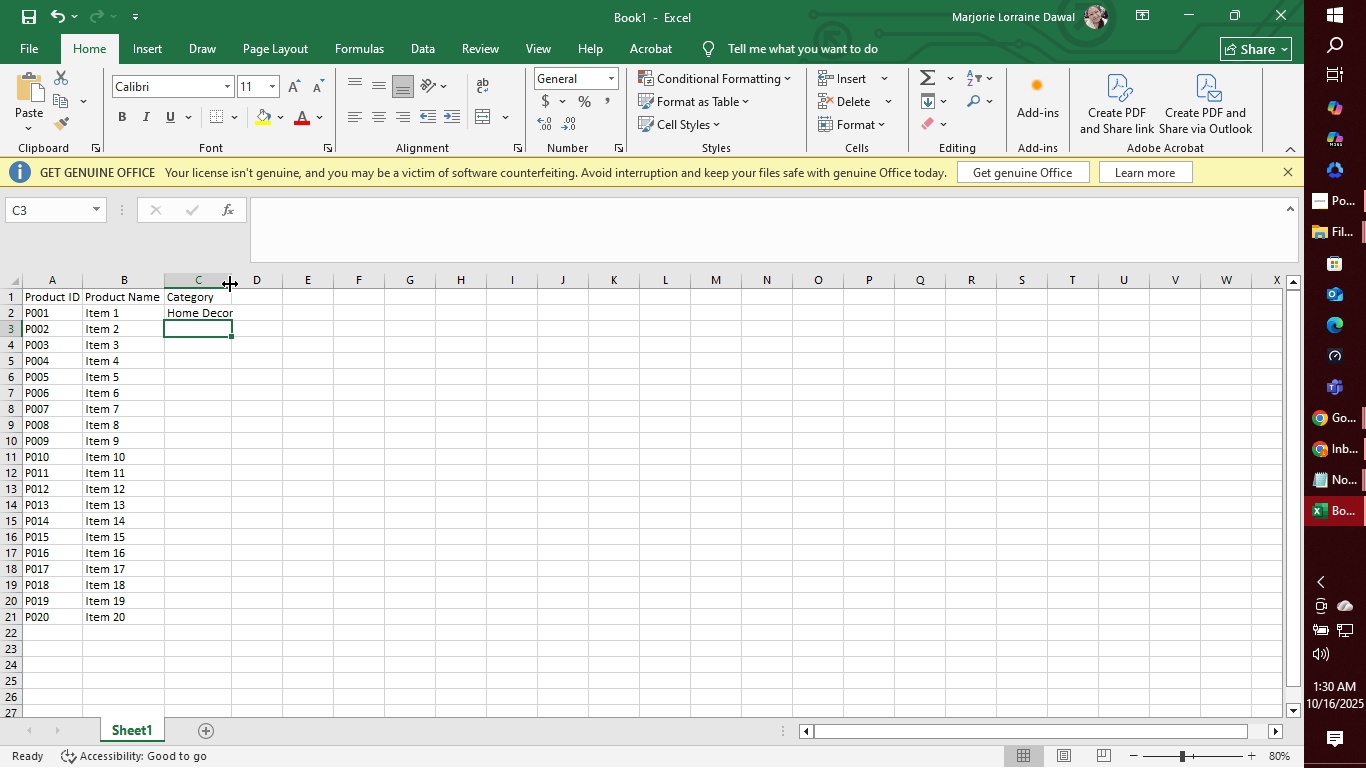 
left_click_drag(start_coordinate=[230, 284], to_coordinate=[256, 283])
 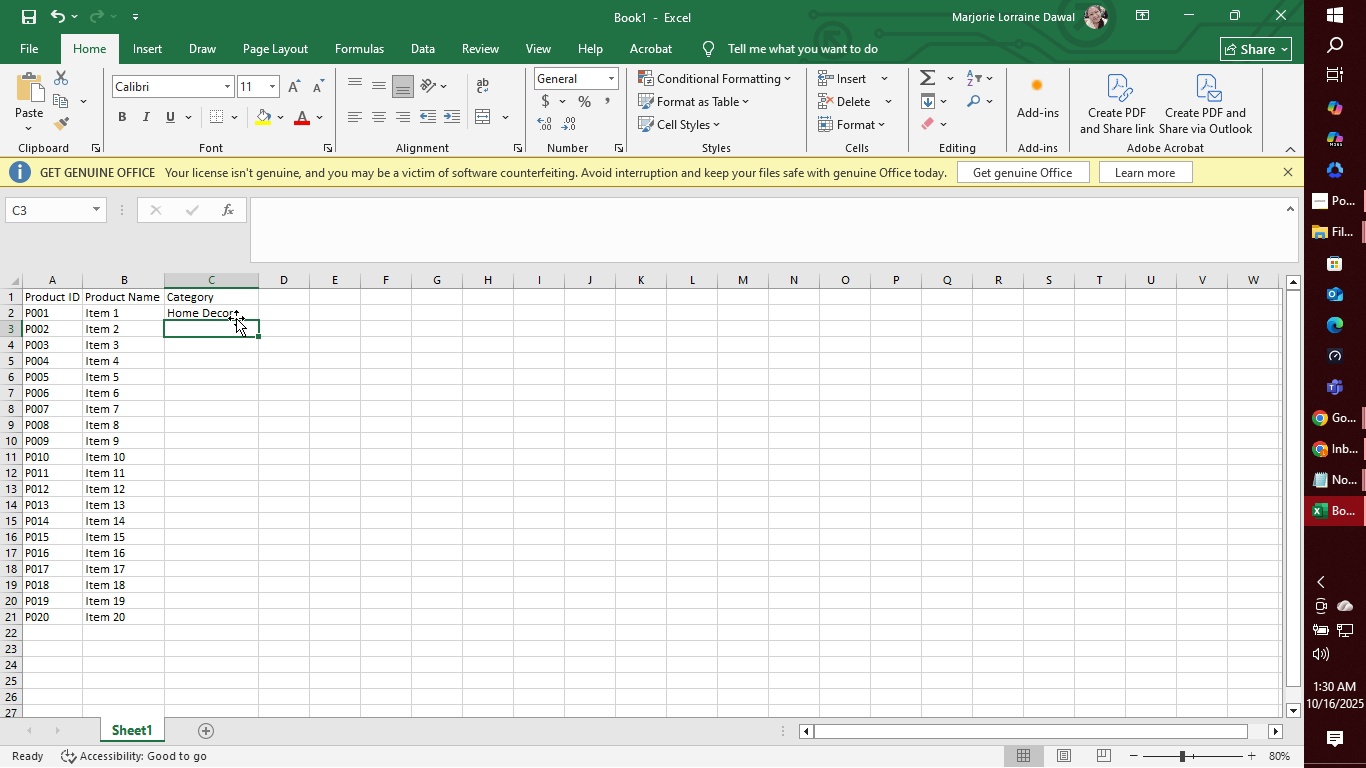 
left_click([236, 318])
 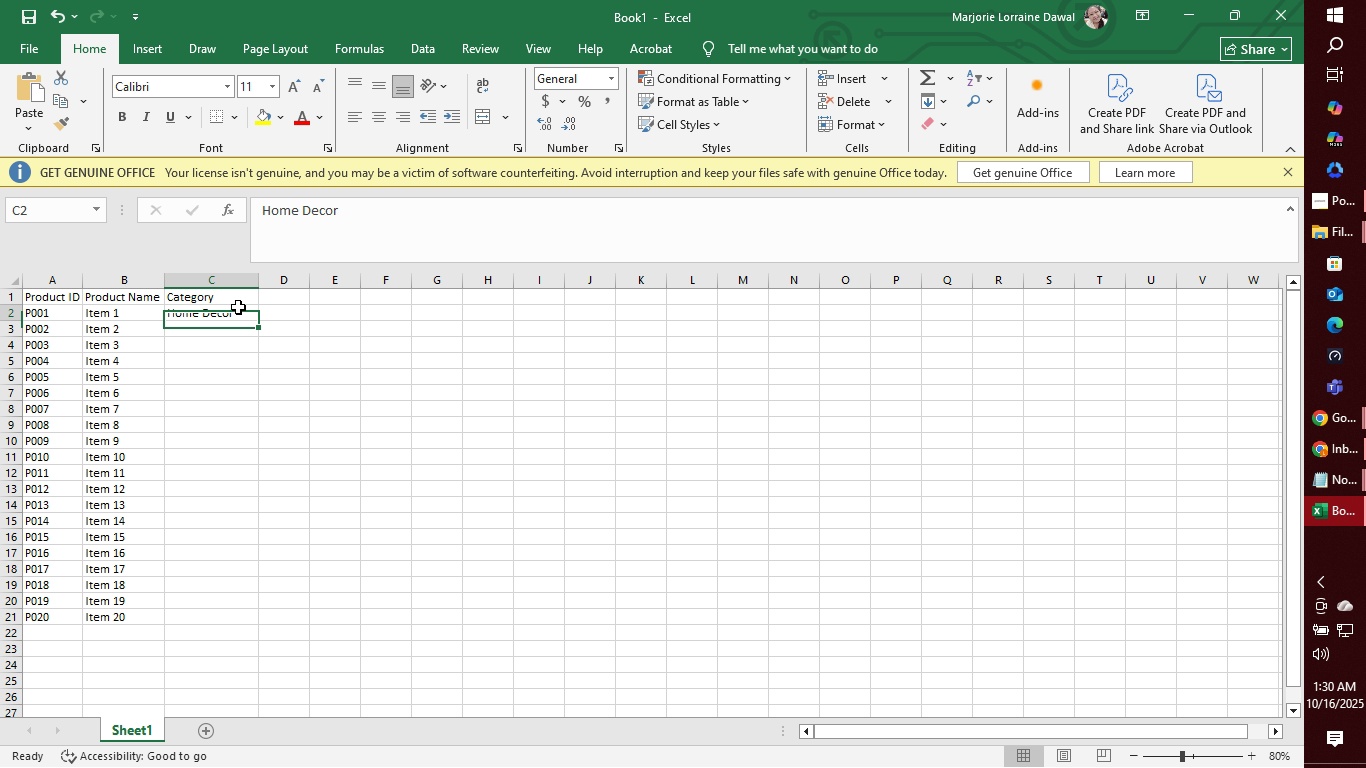 
left_click([238, 307])
 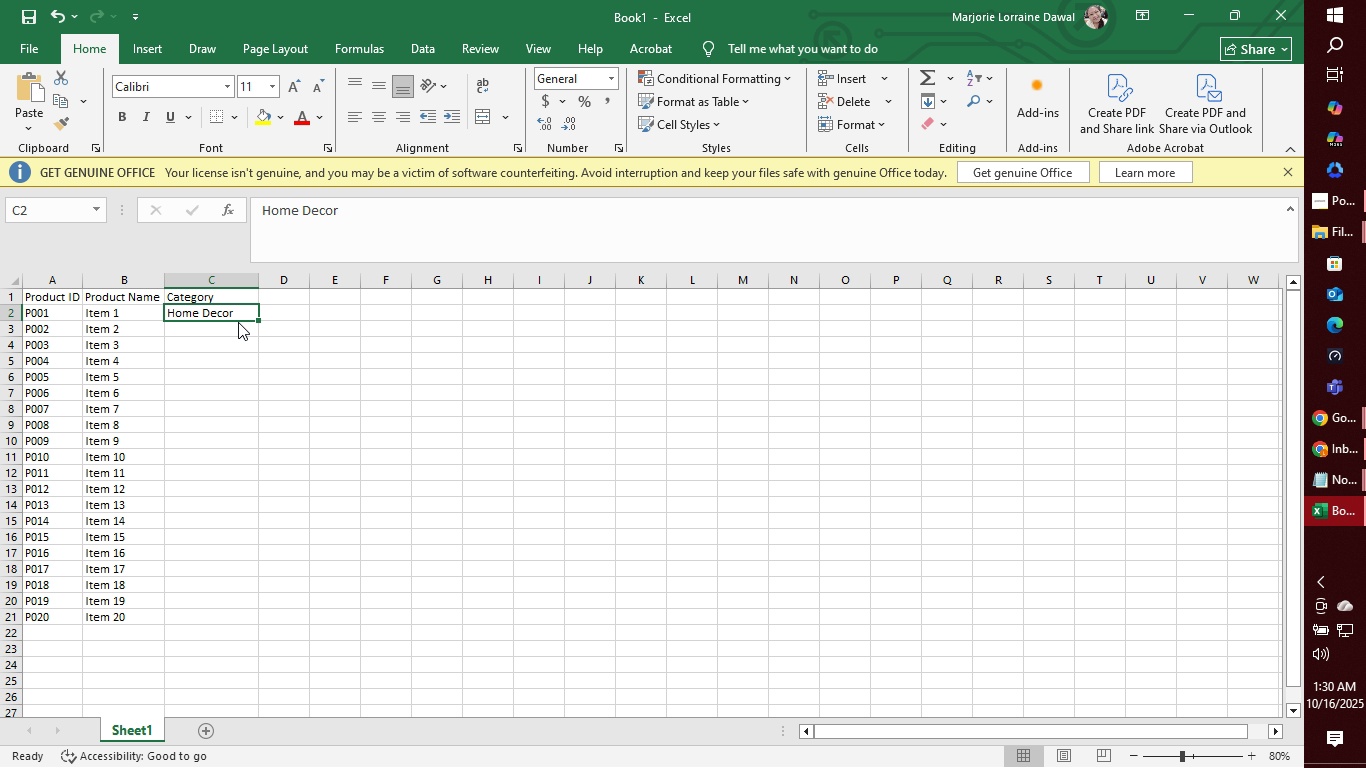 
left_click([238, 322])
 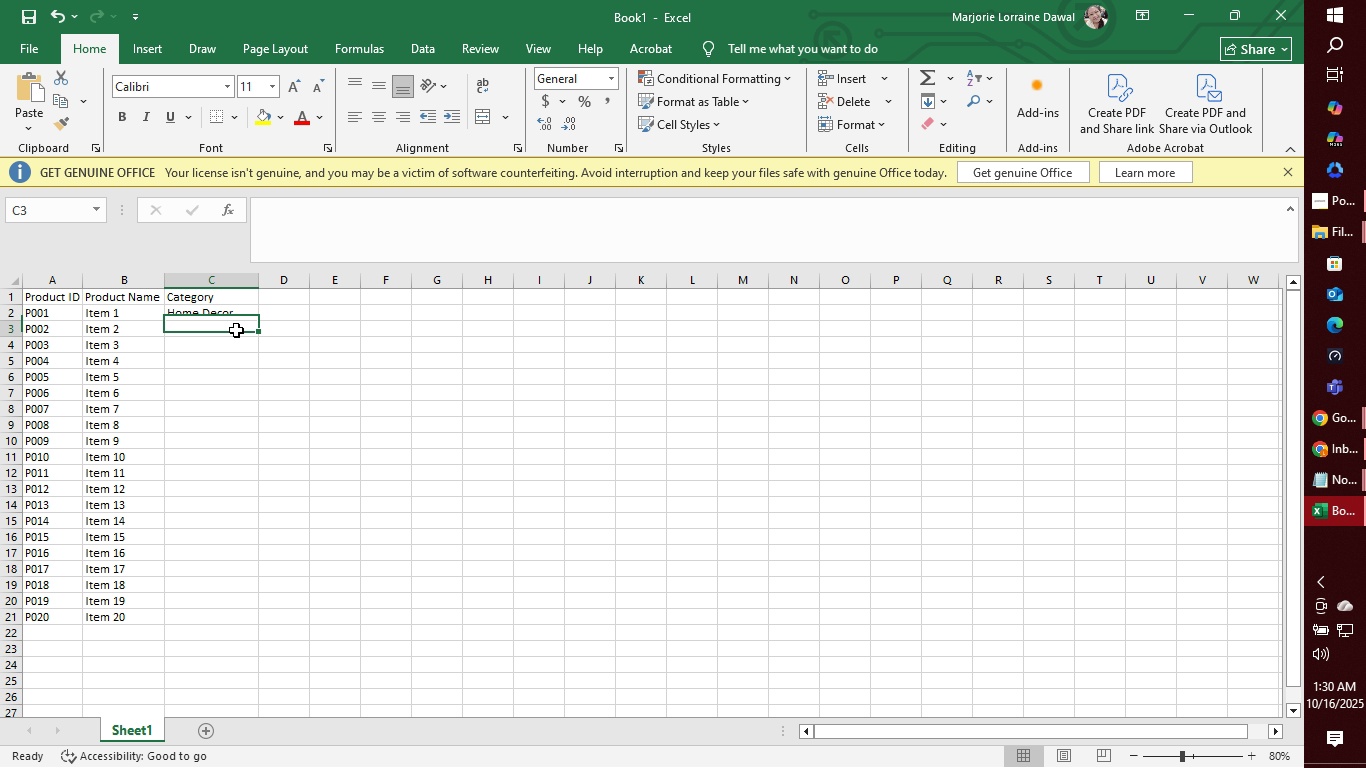 
left_click([236, 330])
 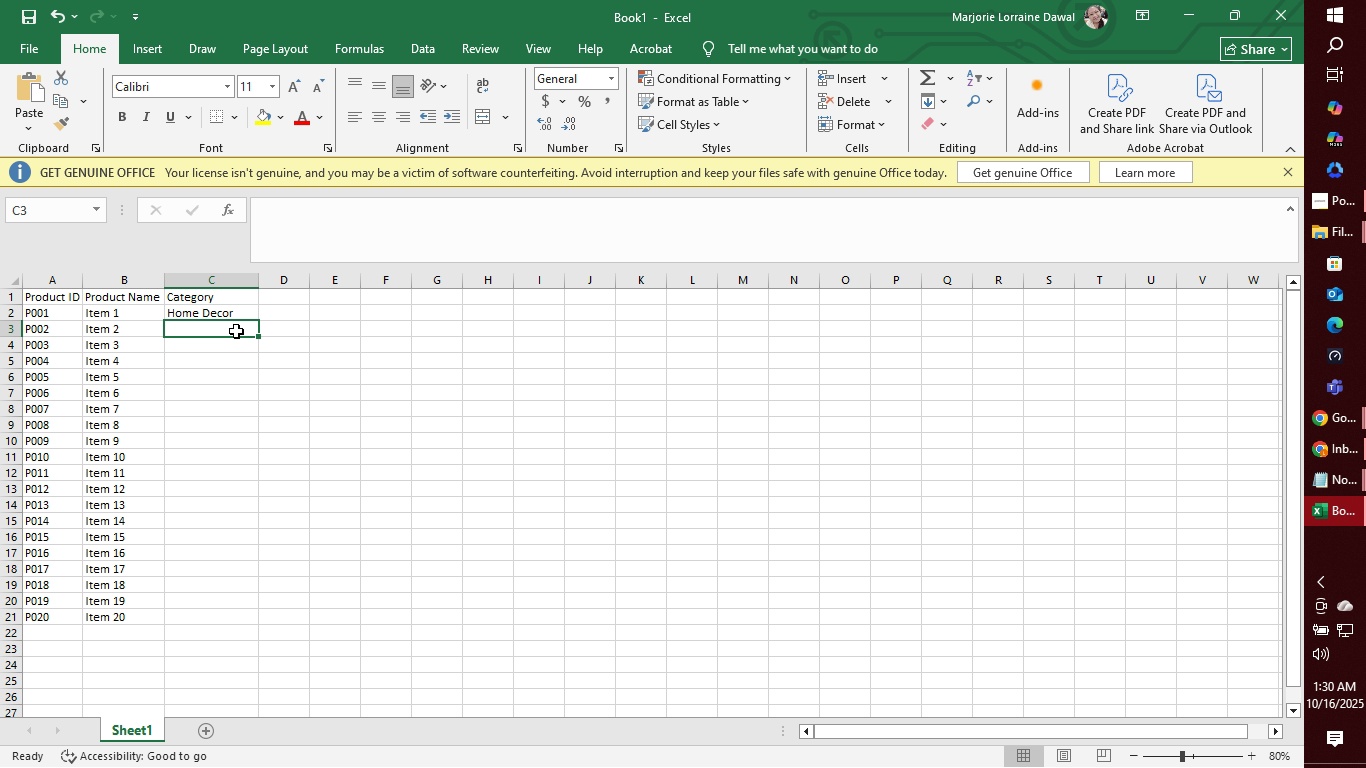 
wait(14.02)
 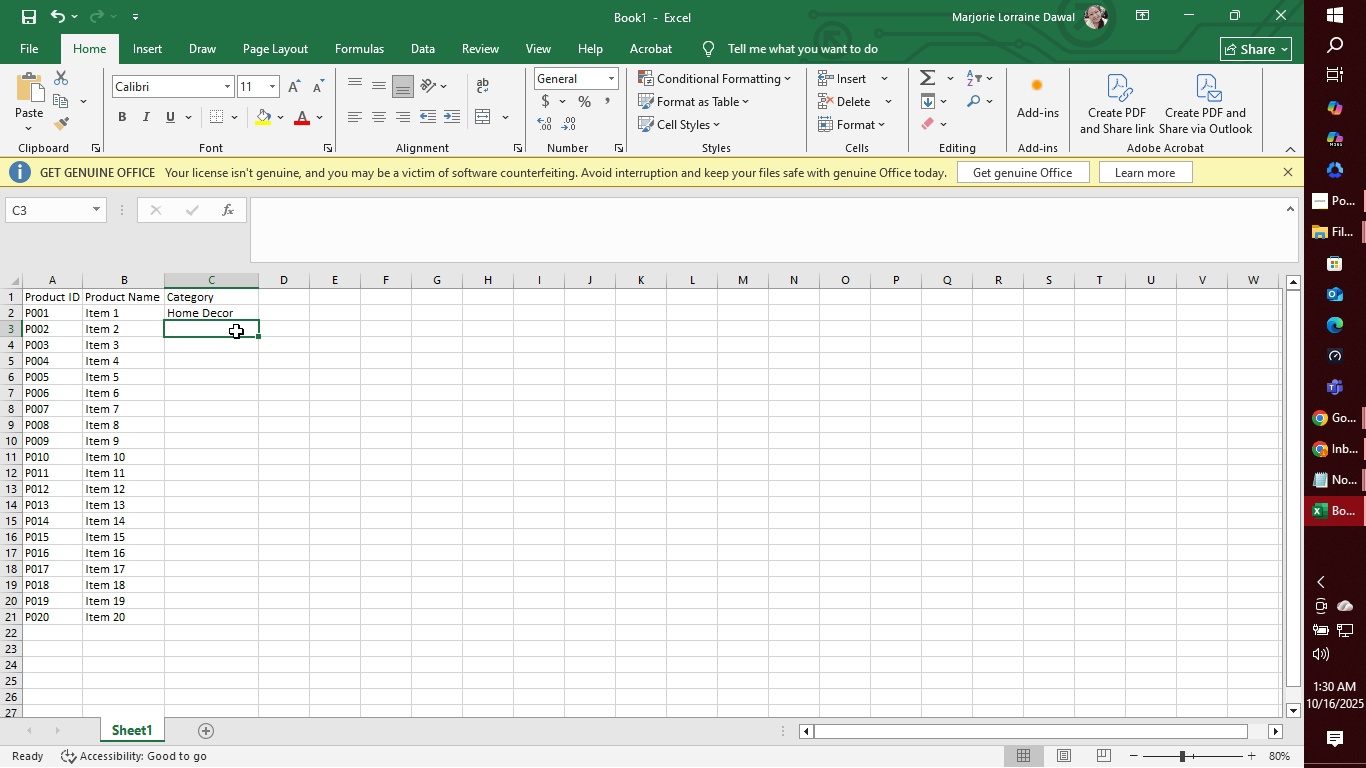 
left_click([15, 296])
 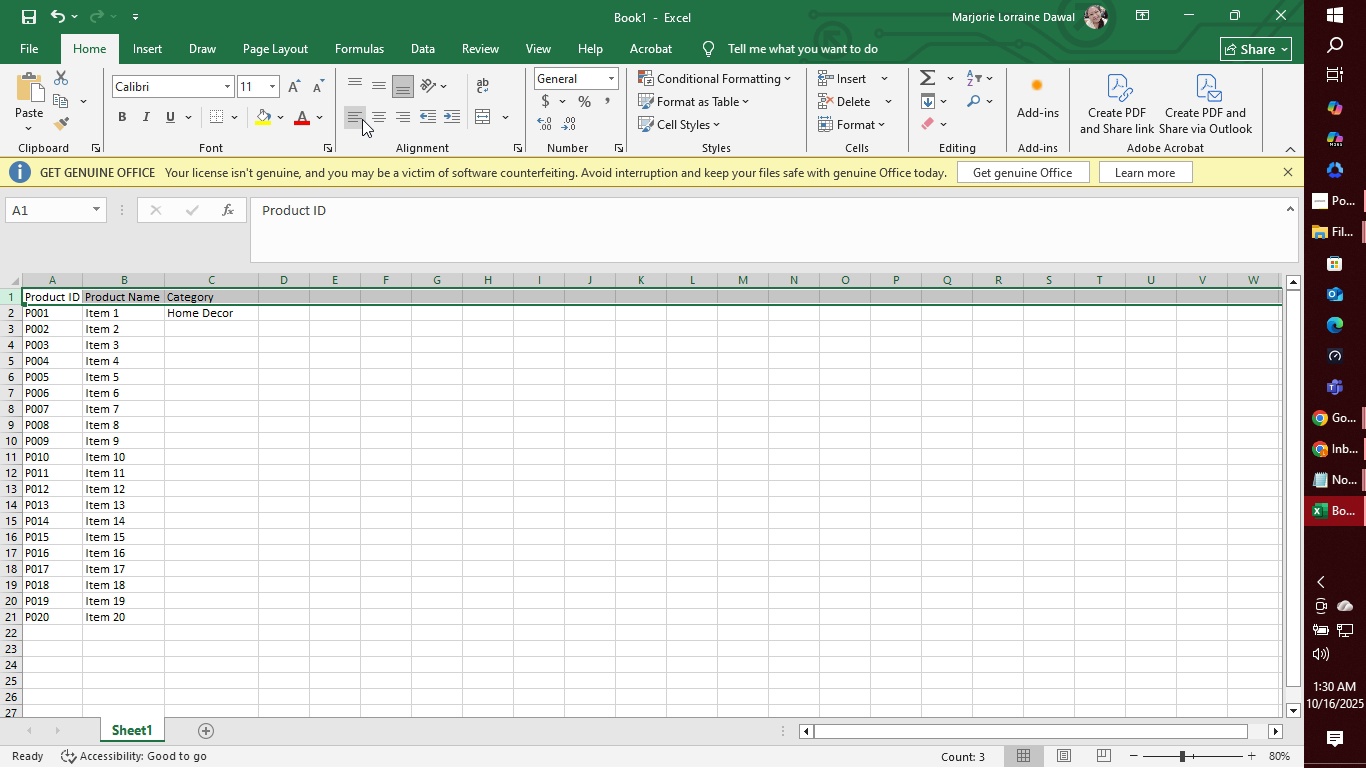 
left_click([374, 116])
 